 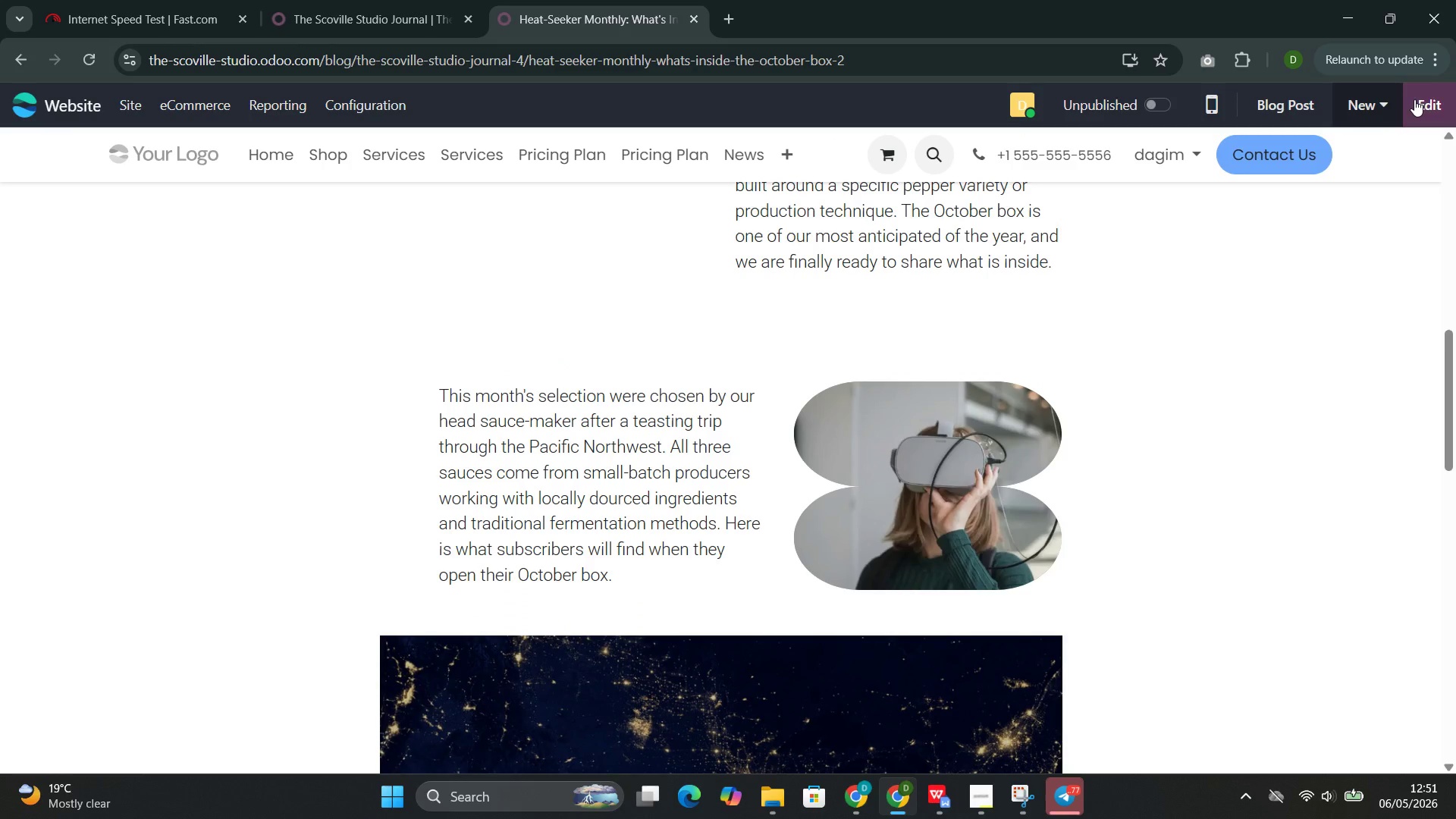 
left_click([1417, 100])
 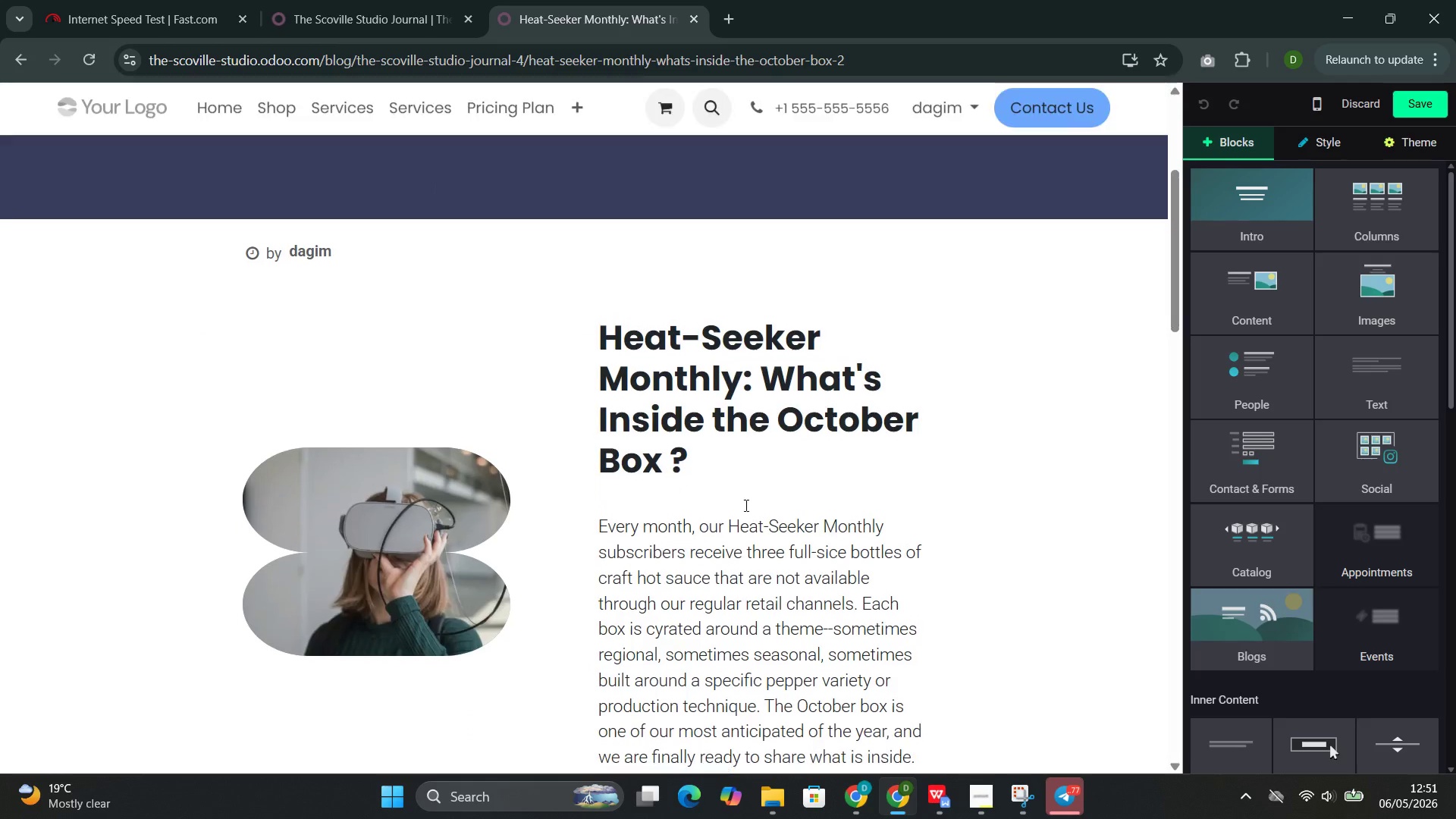 
left_click([500, 385])
 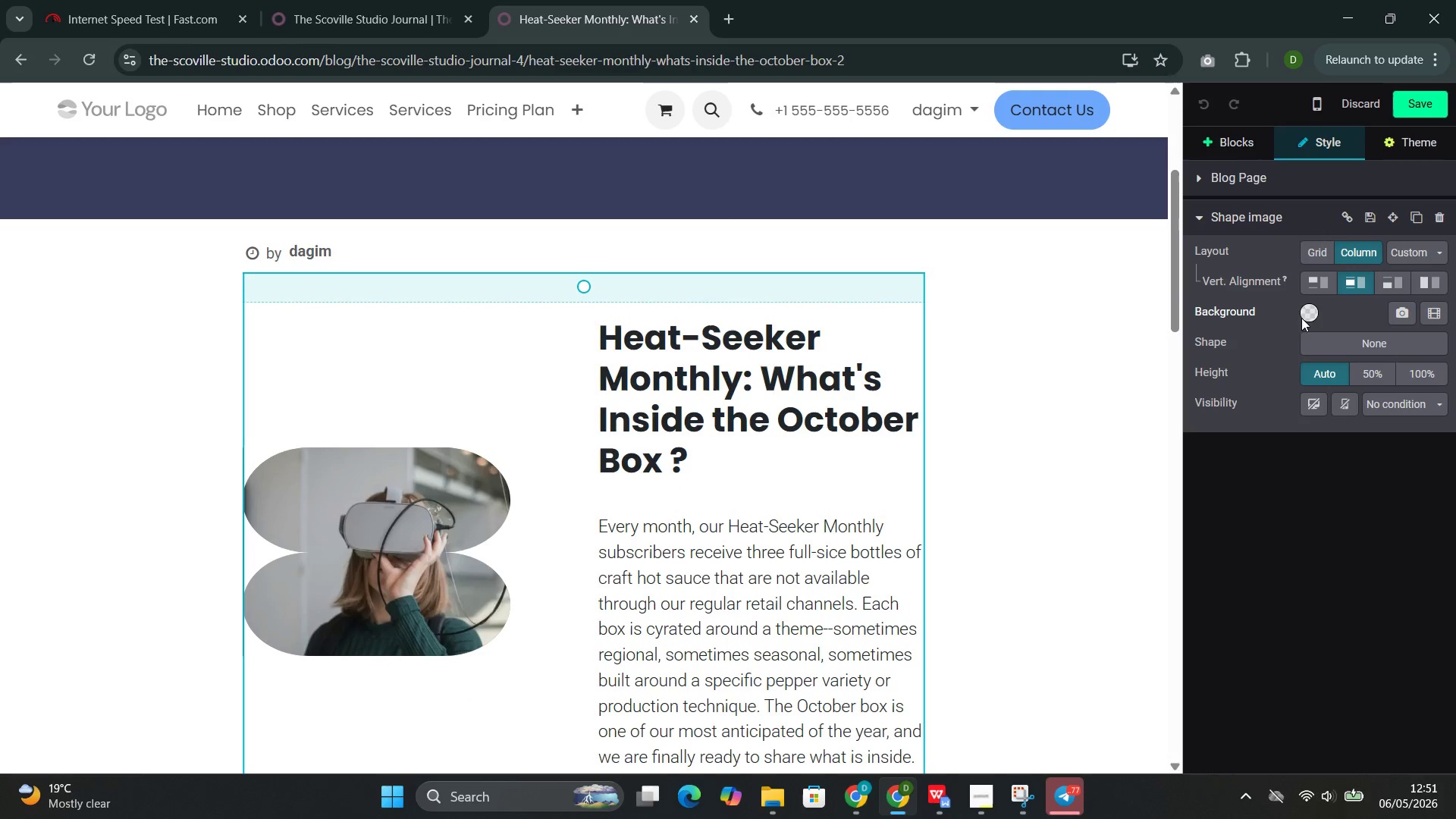 
left_click([1310, 320])
 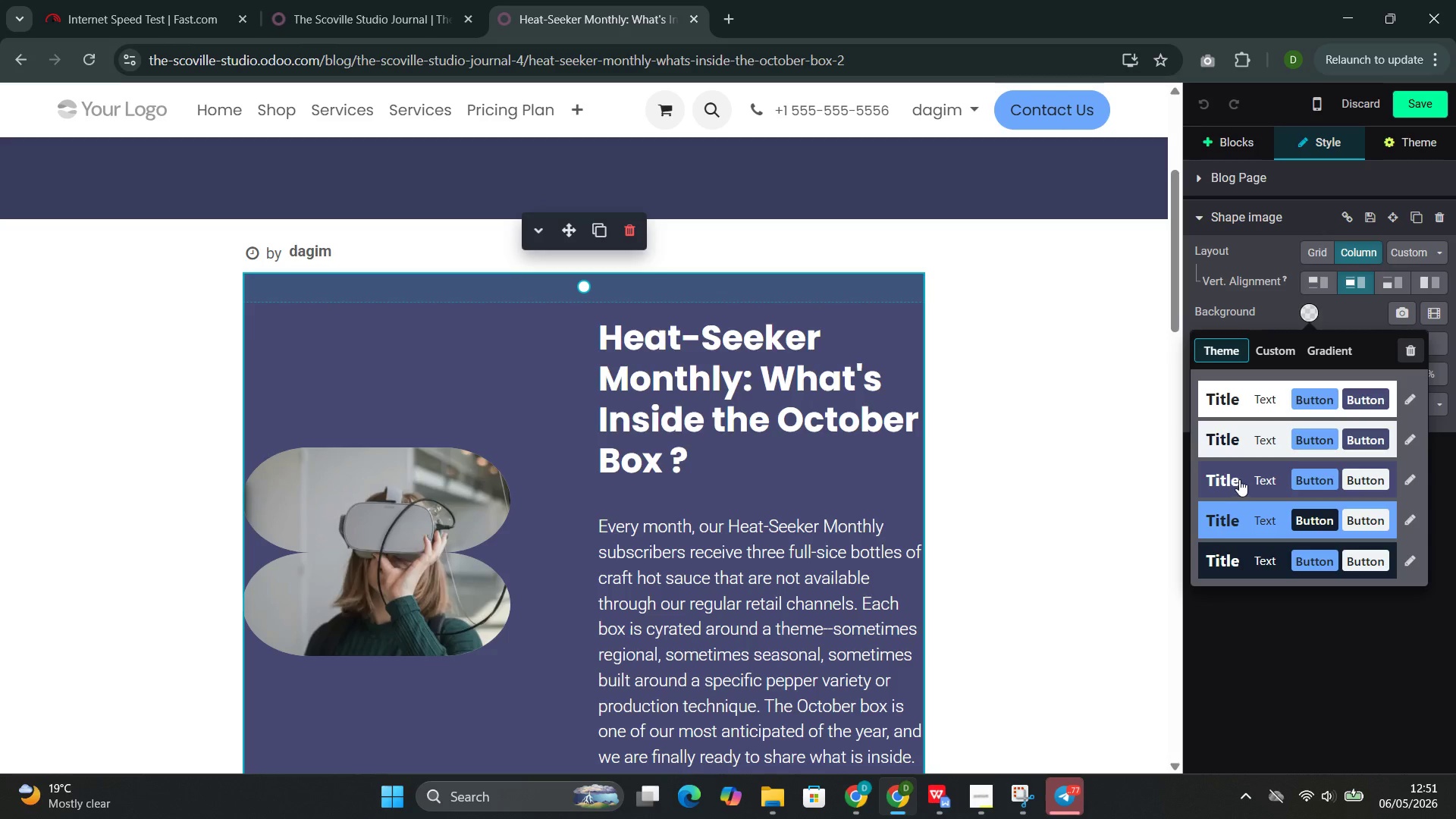 
left_click([1246, 476])
 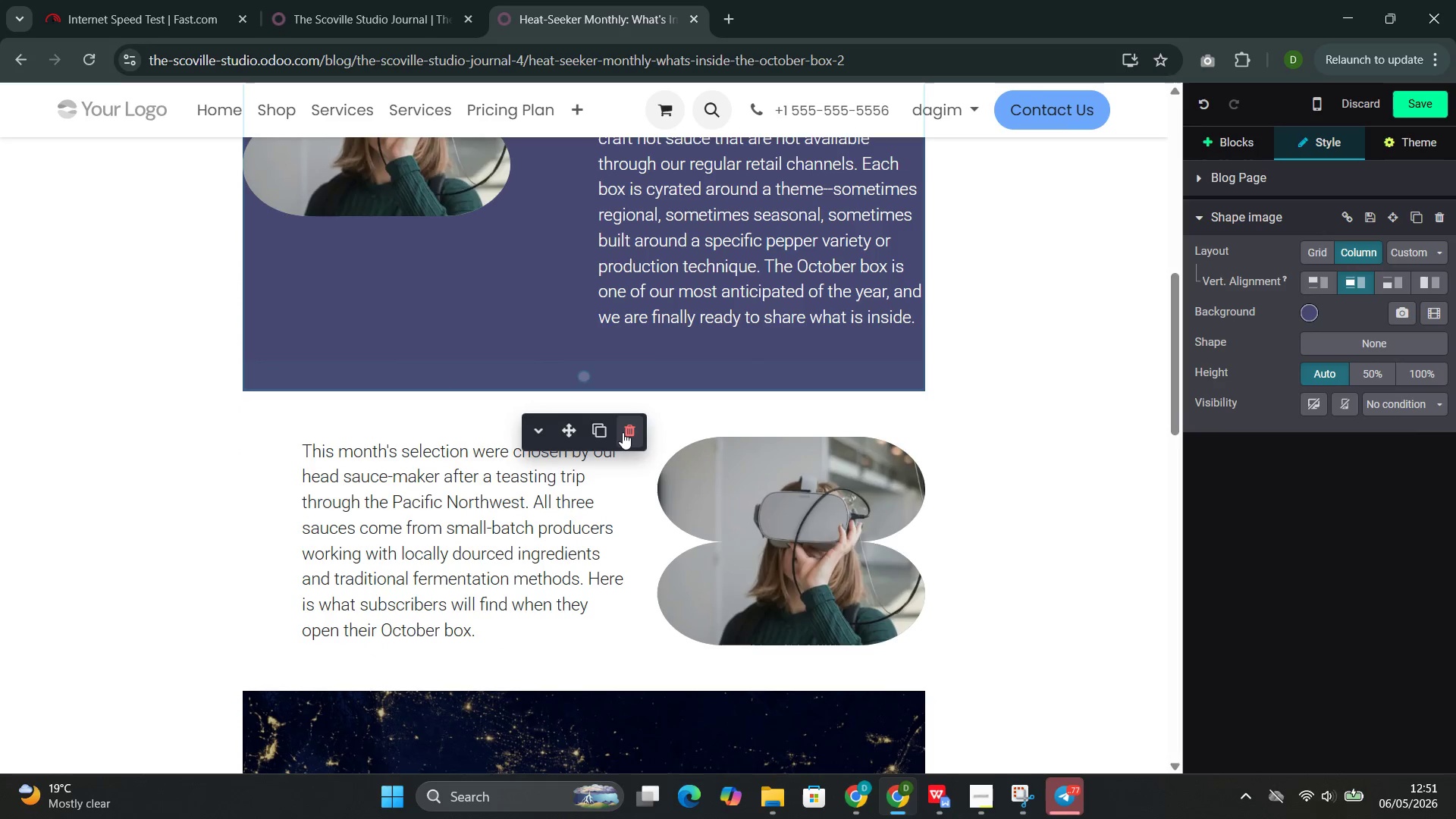 
left_click([686, 416])
 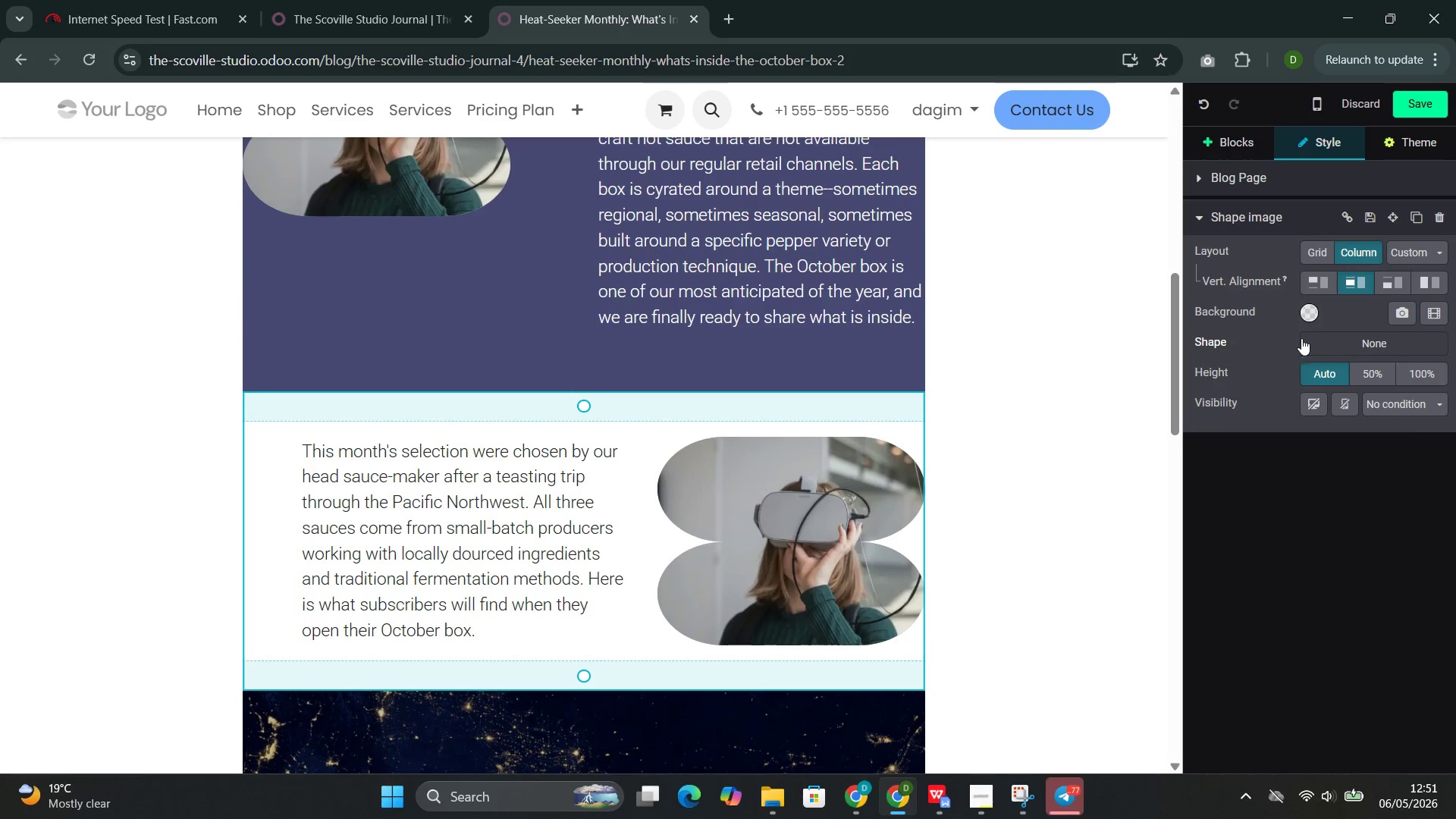 
left_click([1306, 306])
 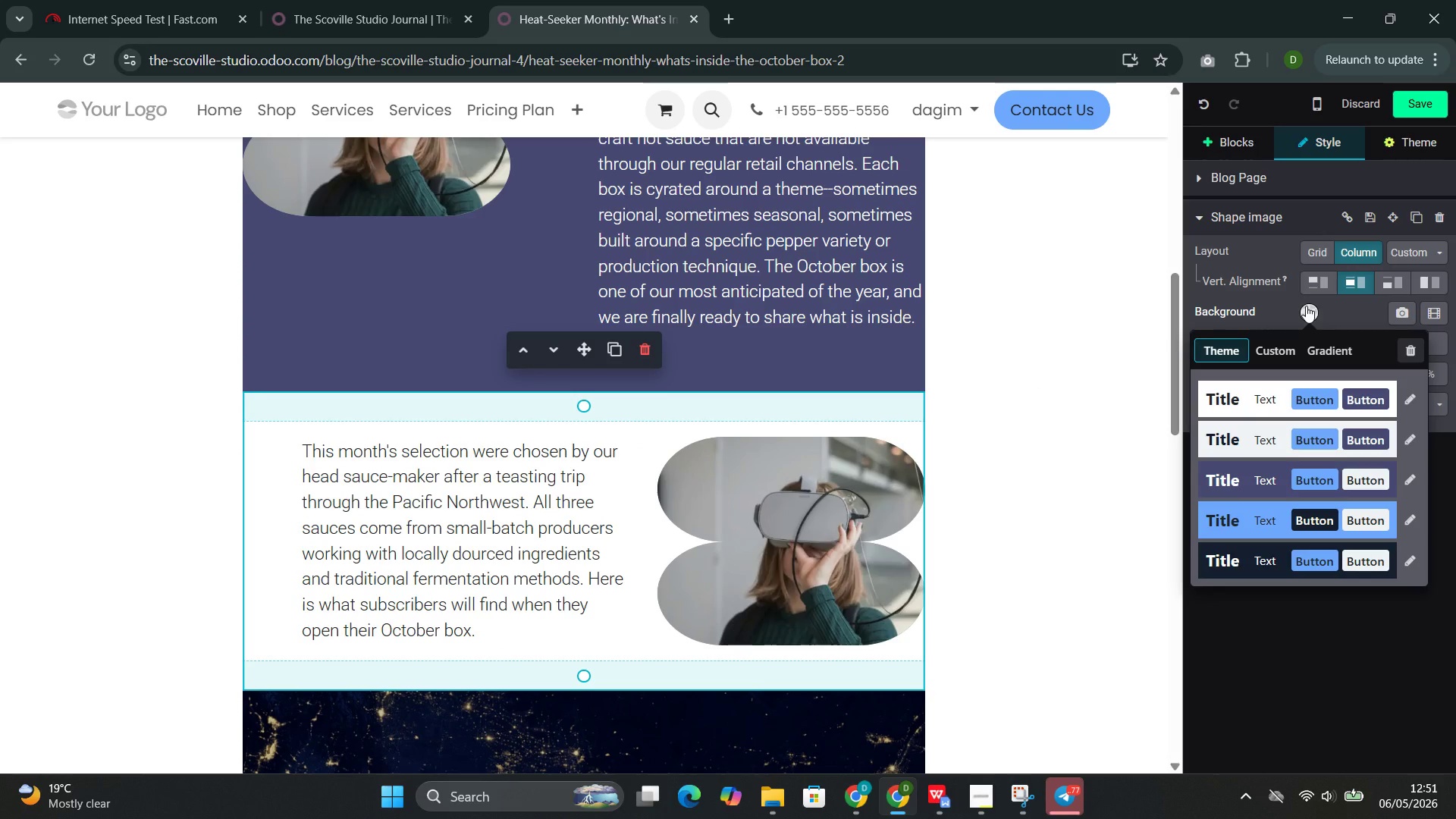 
left_click([1306, 306])
 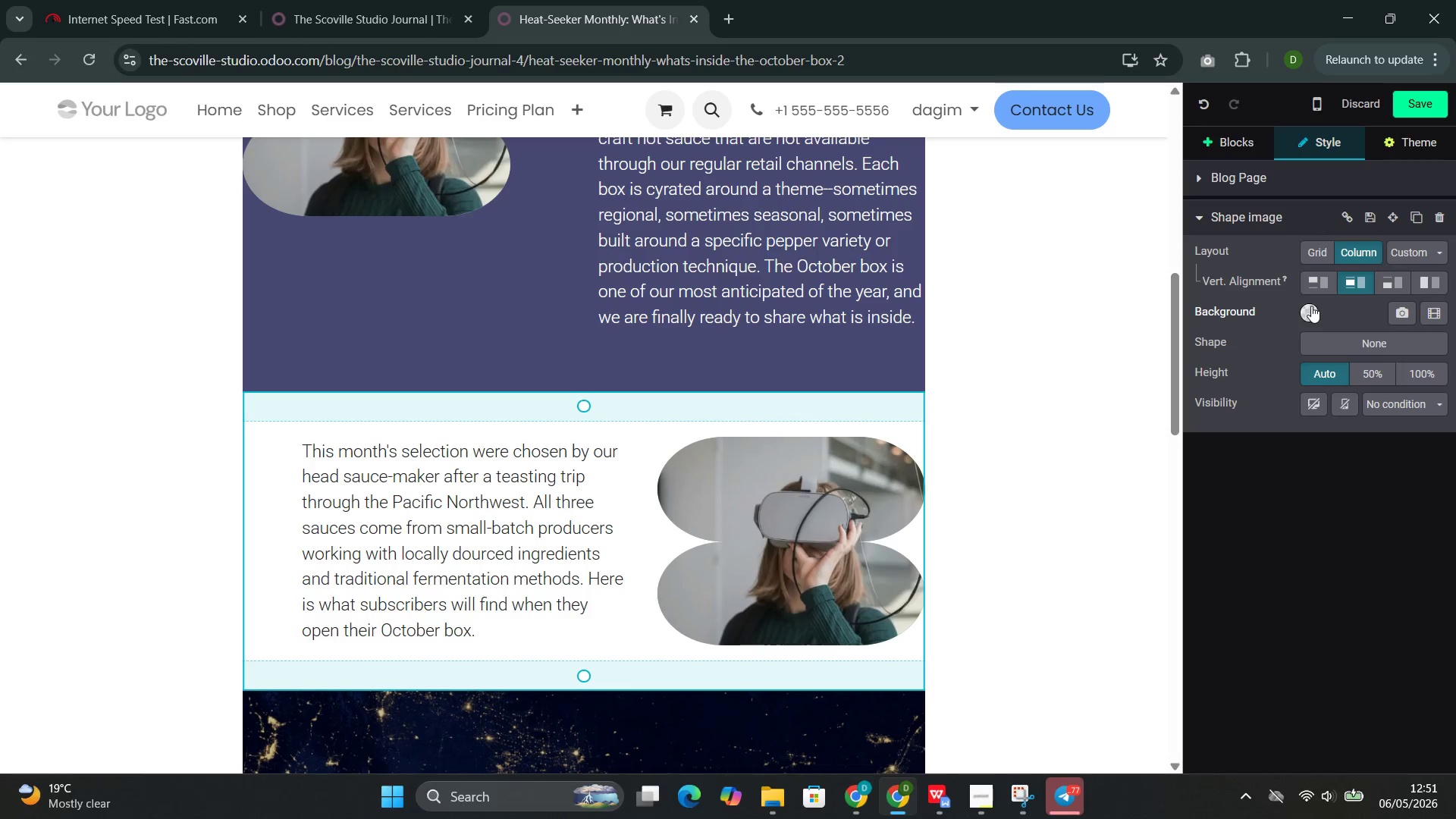 
left_click([1310, 314])
 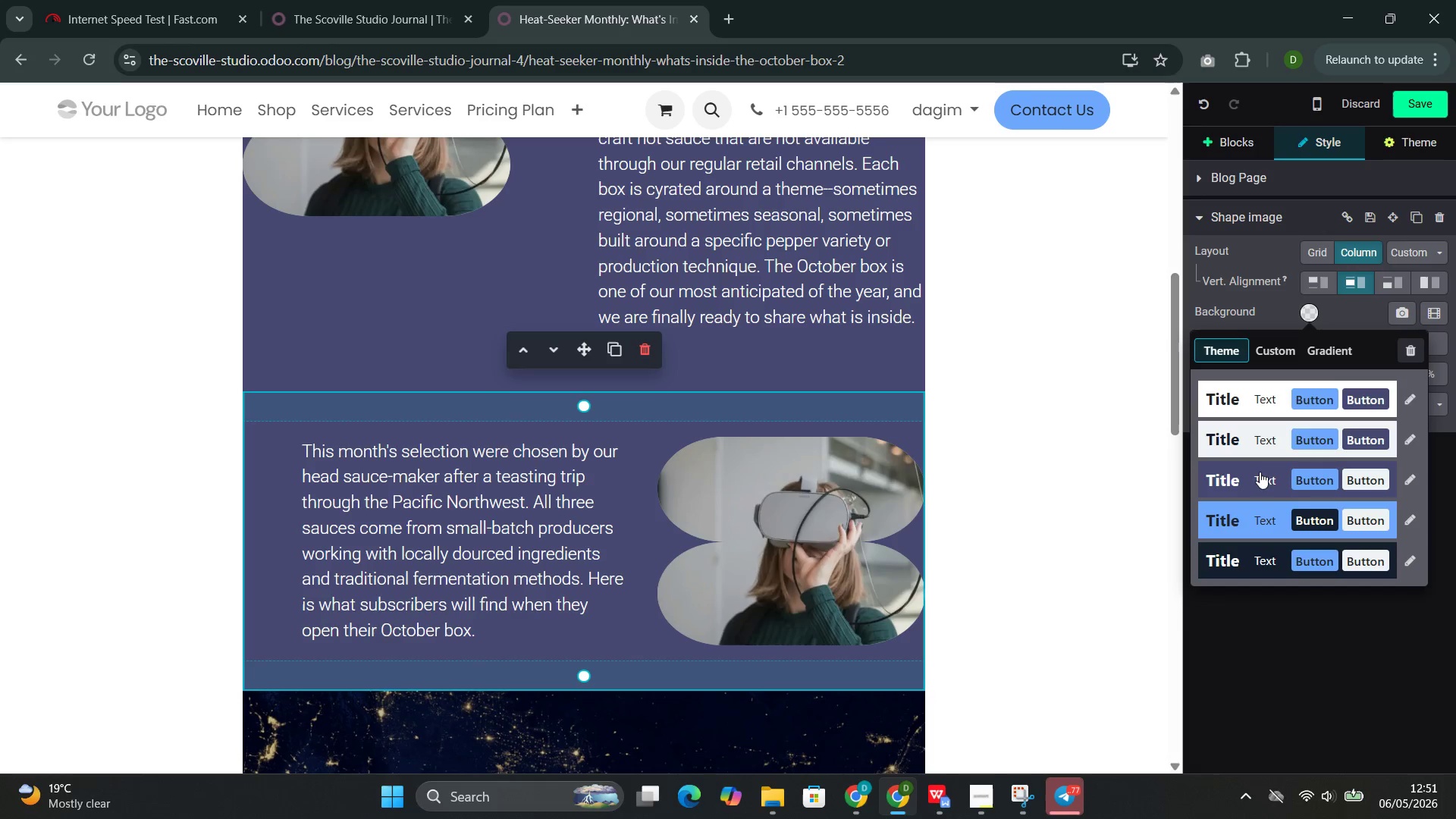 
left_click([1263, 468])
 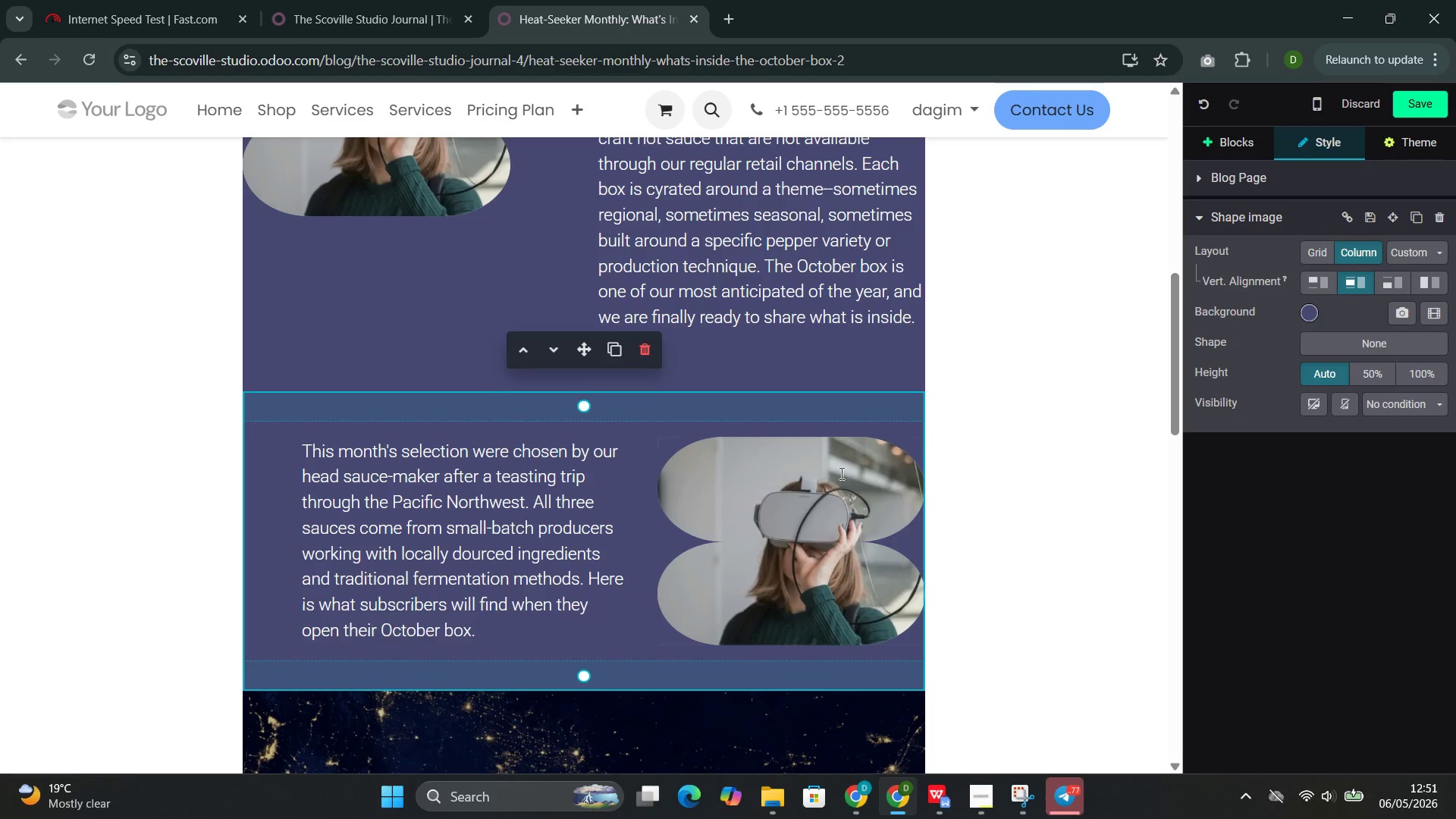 
scroll: coordinate [787, 472], scroll_direction: down, amount: 8.0
 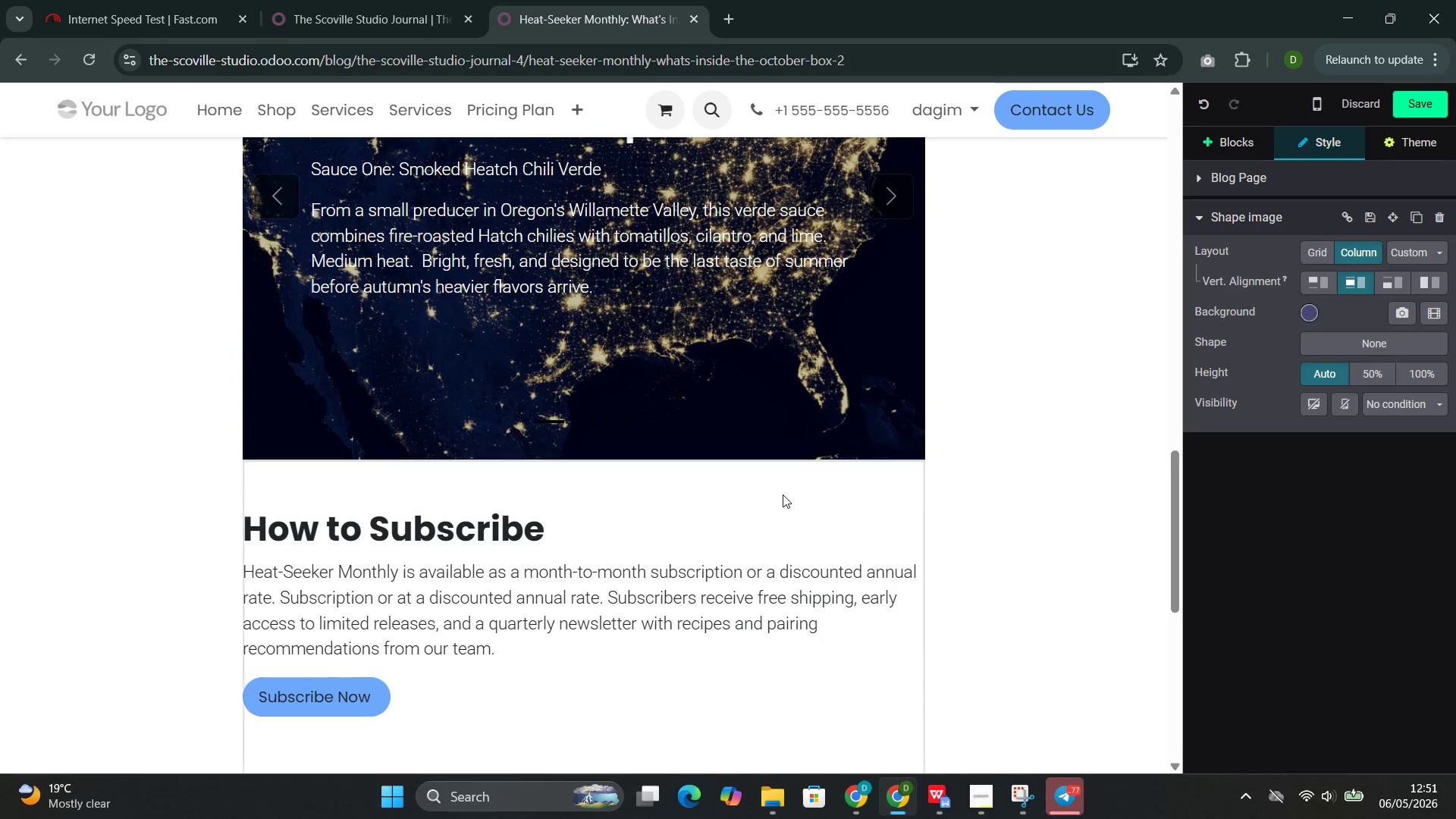 
left_click([785, 496])
 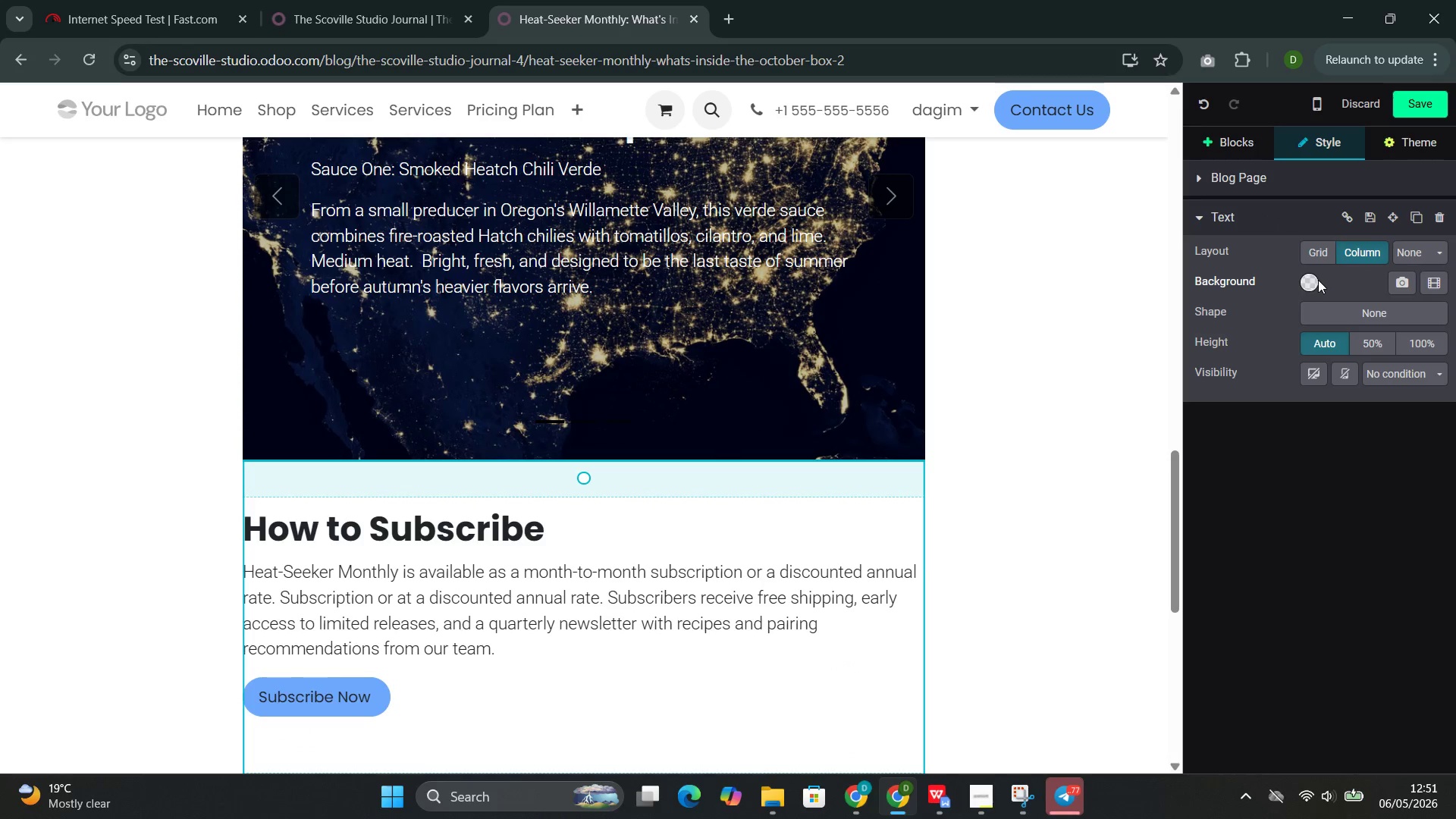 
left_click([1315, 279])
 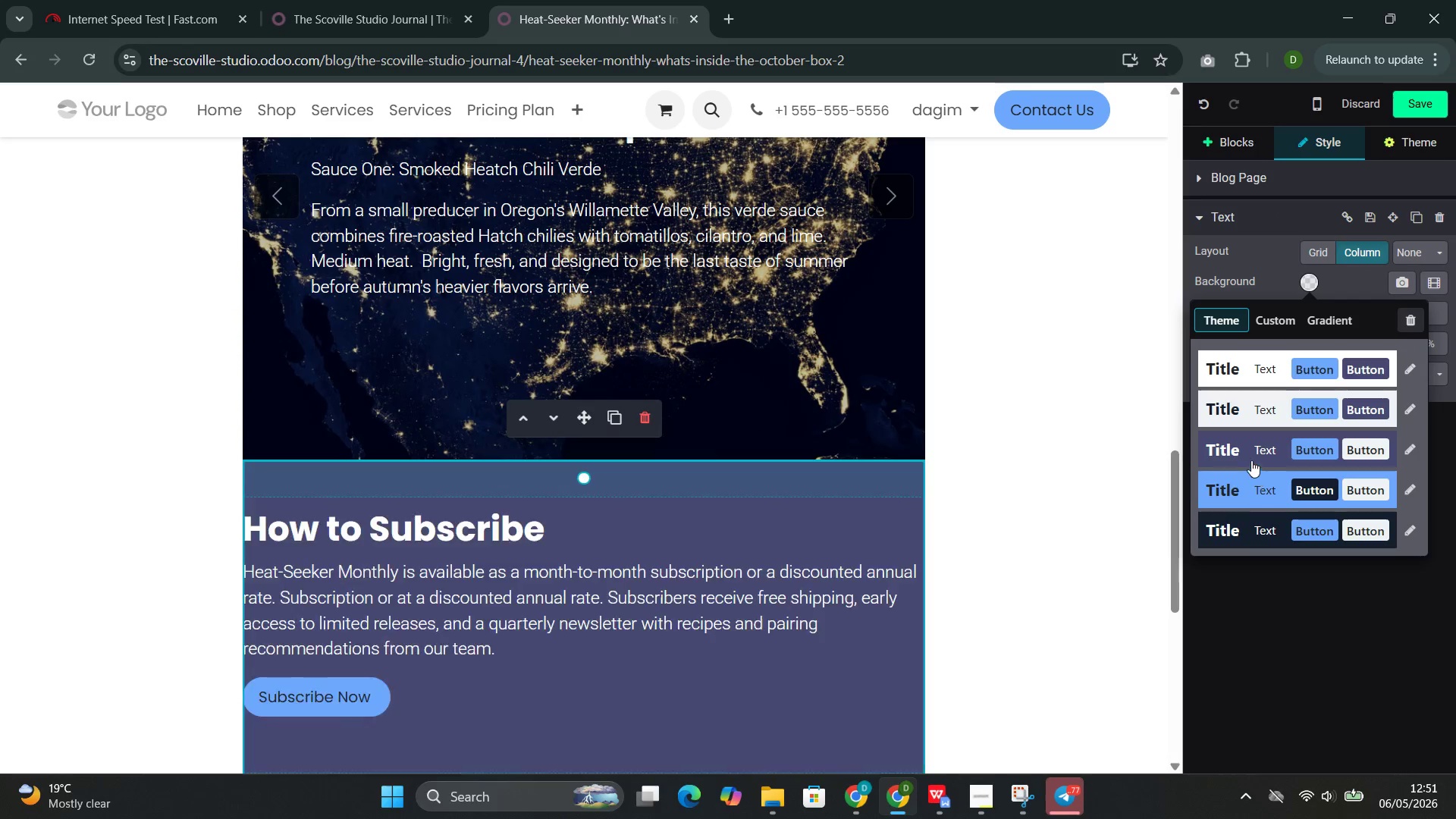 
left_click([1251, 455])
 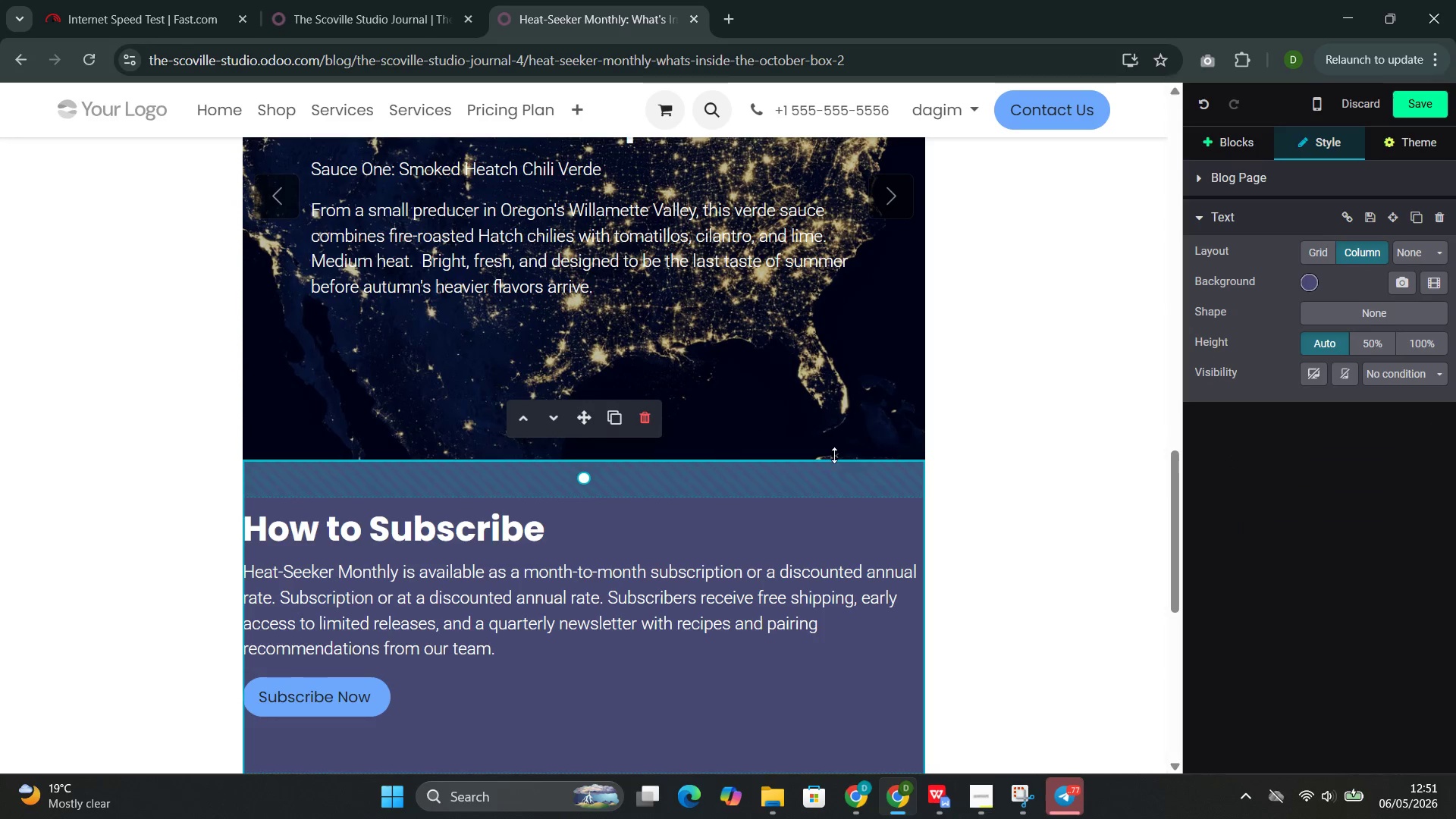 
scroll: coordinate [809, 460], scroll_direction: down, amount: 4.0
 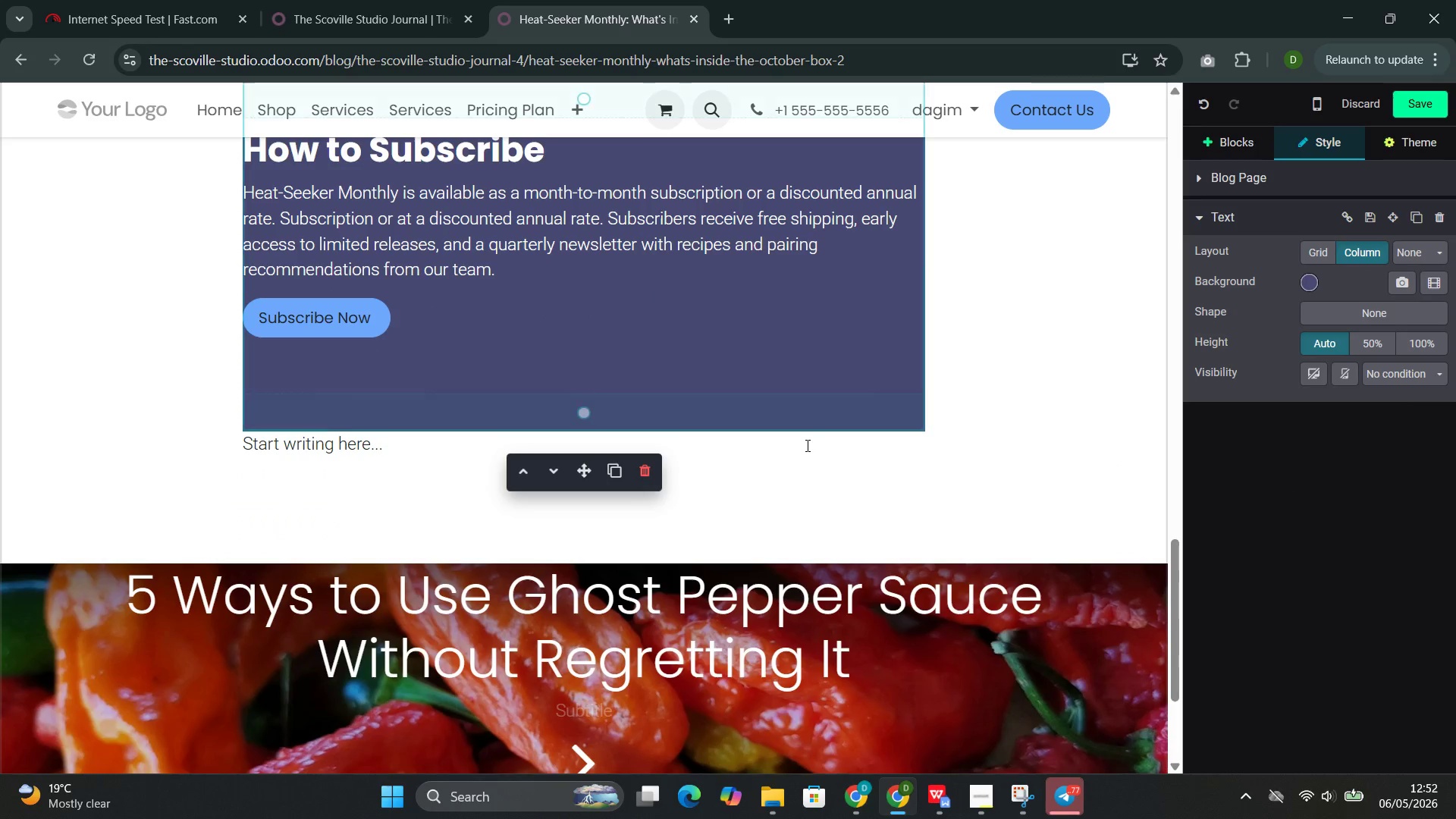 
scroll: coordinate [808, 438], scroll_direction: up, amount: 5.0
 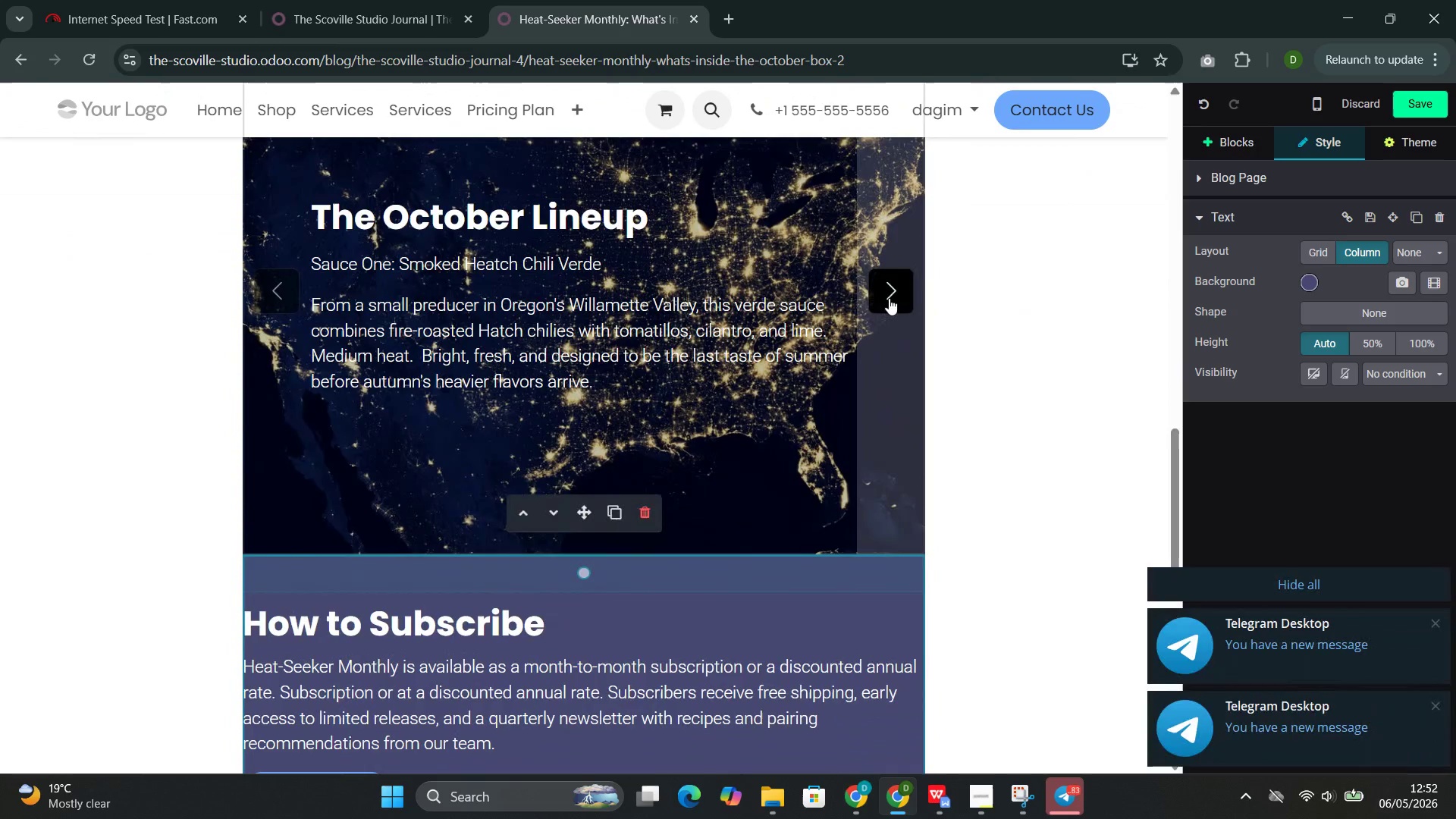 
left_click([892, 298])
 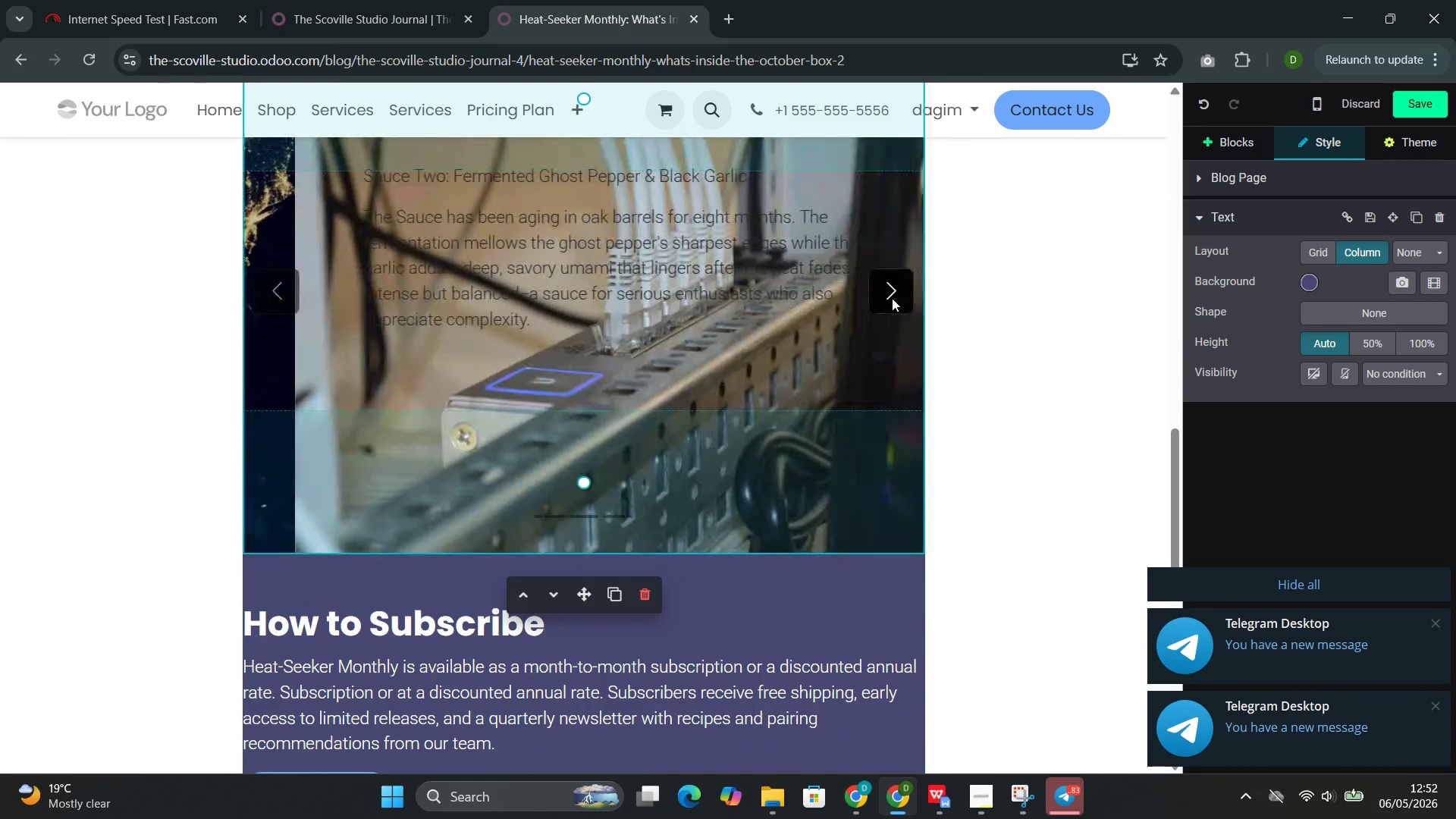 
left_click([892, 298])
 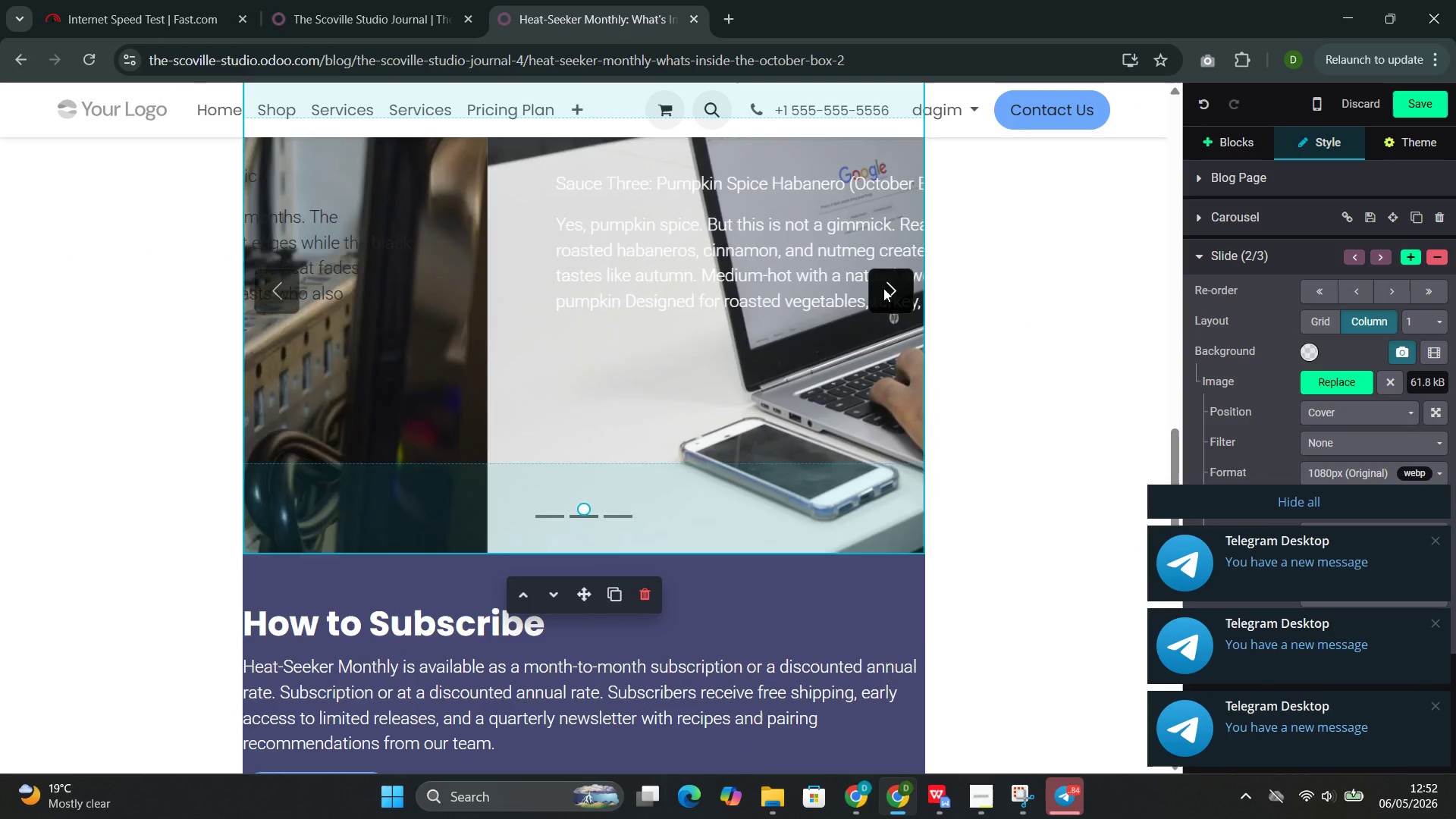 
left_click([883, 288])
 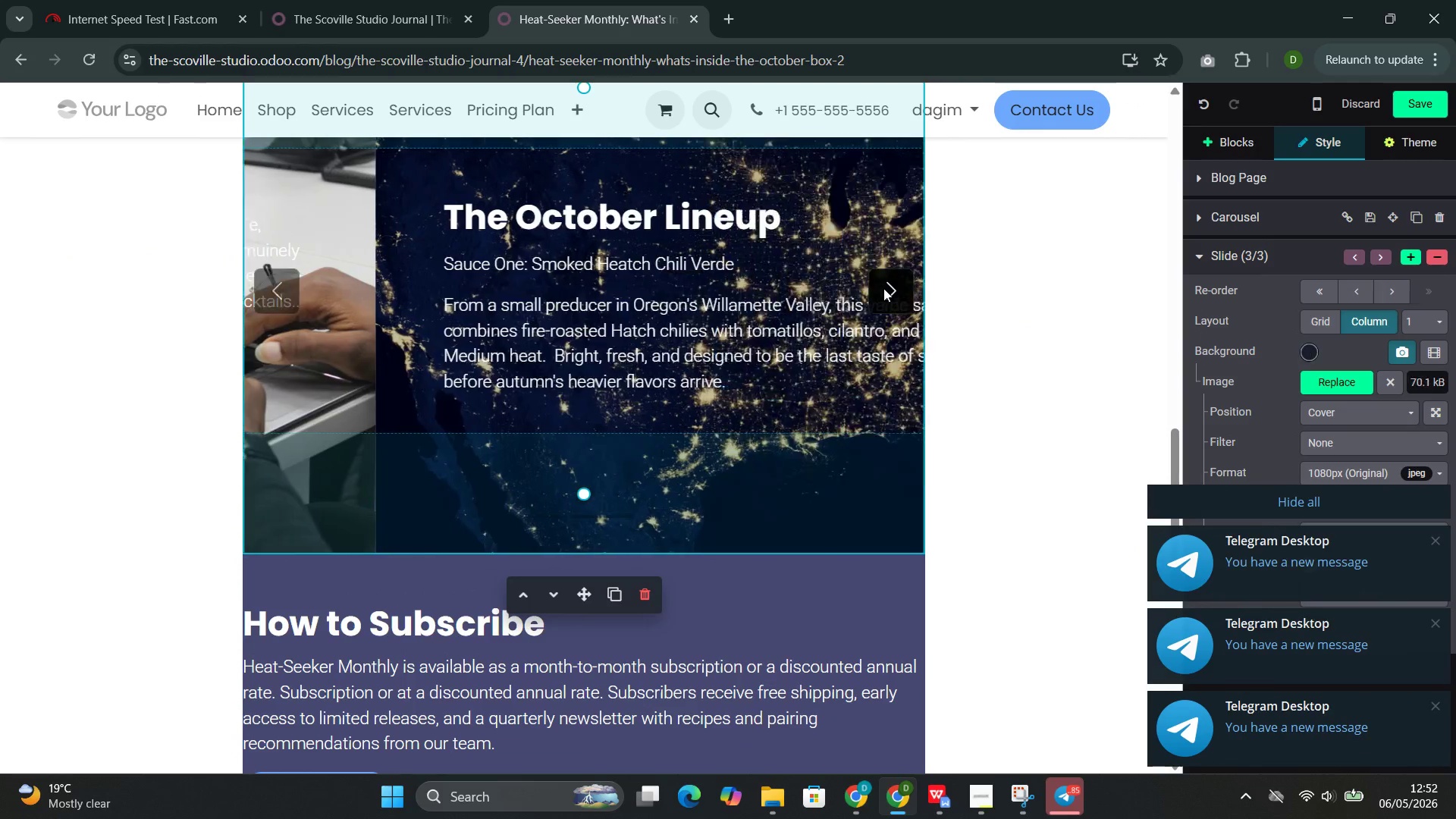 
scroll: coordinate [885, 288], scroll_direction: up, amount: 12.0
 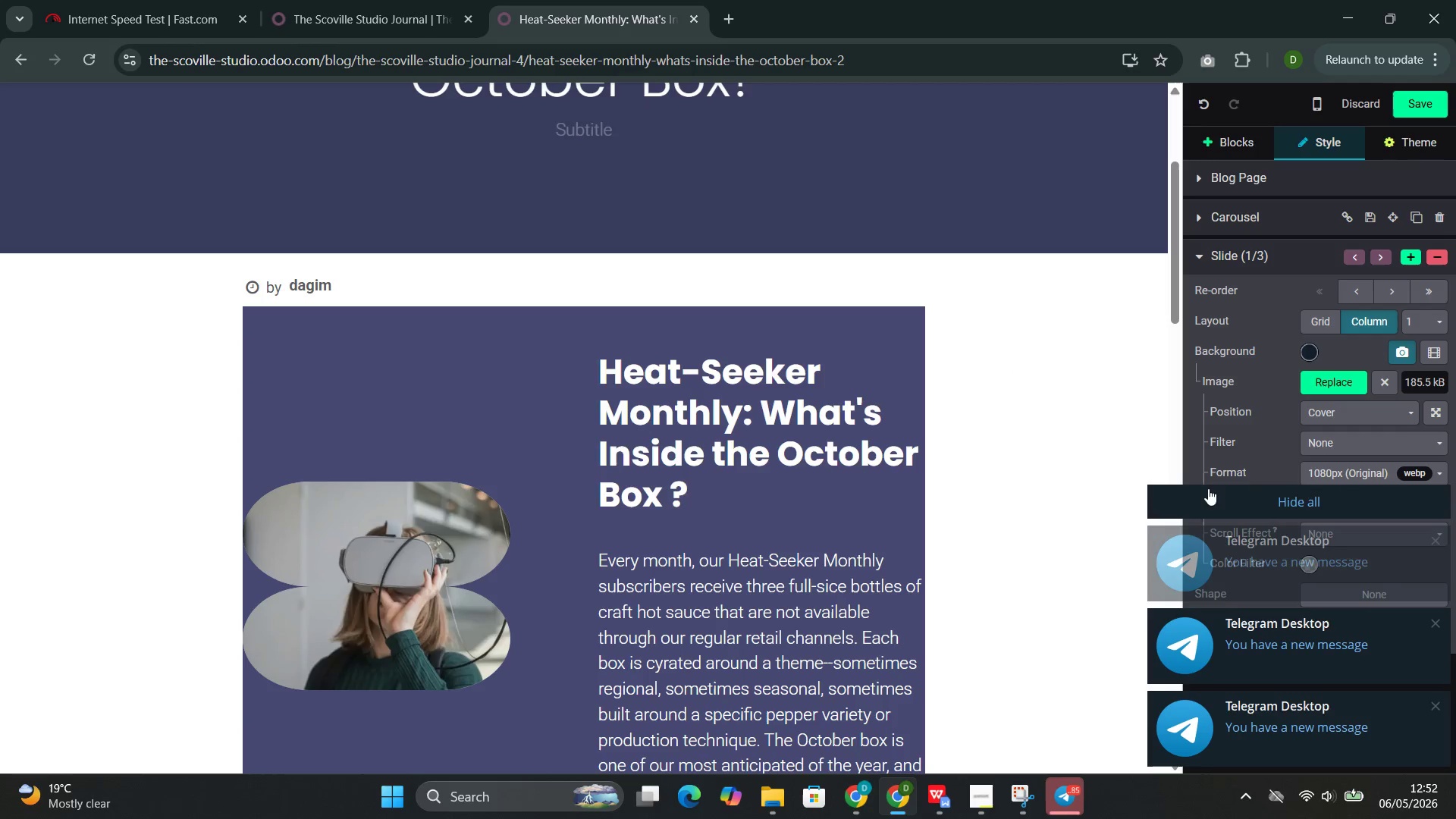 
left_click([1182, 497])
 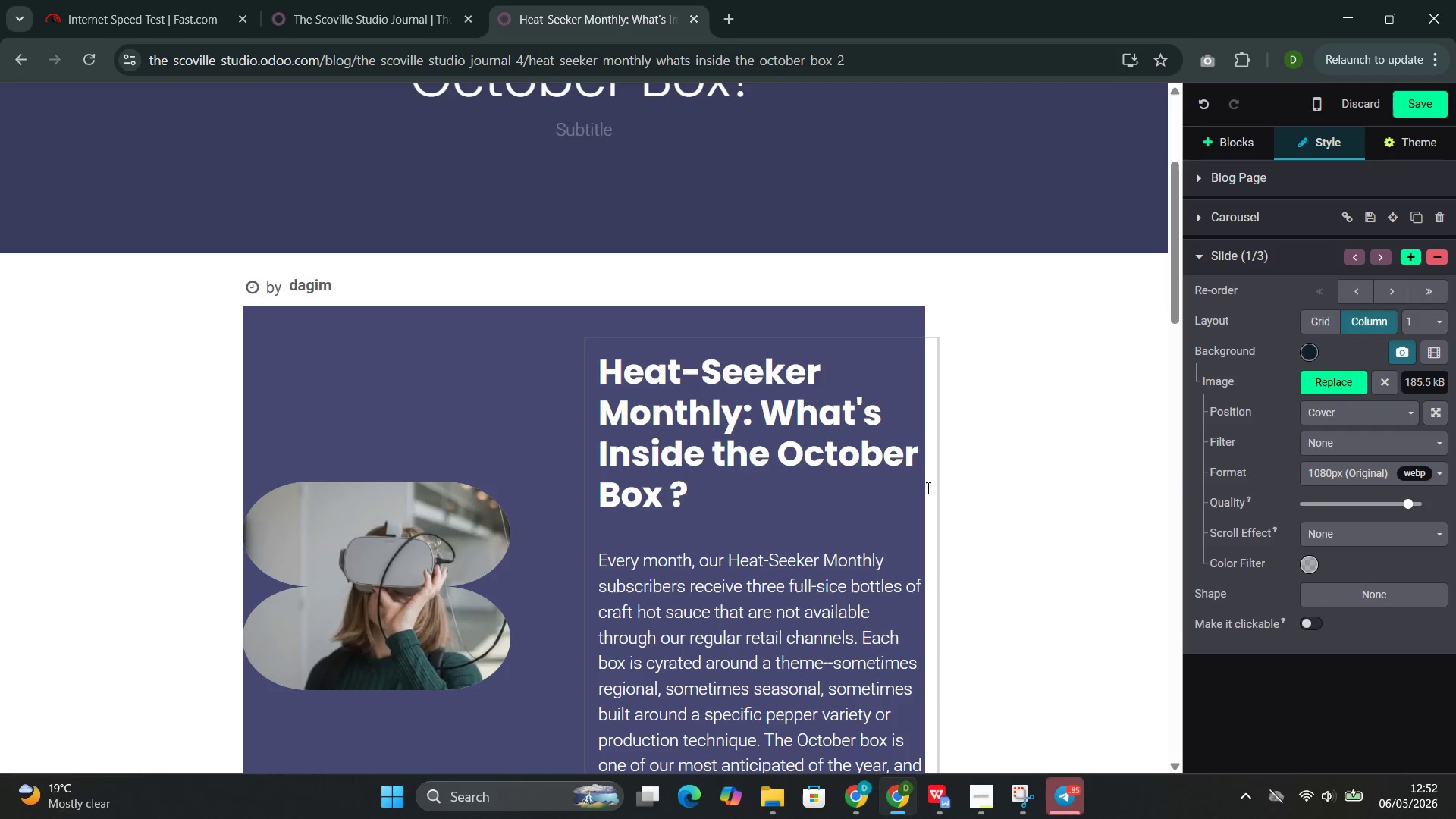 
scroll: coordinate [769, 487], scroll_direction: down, amount: 3.0
 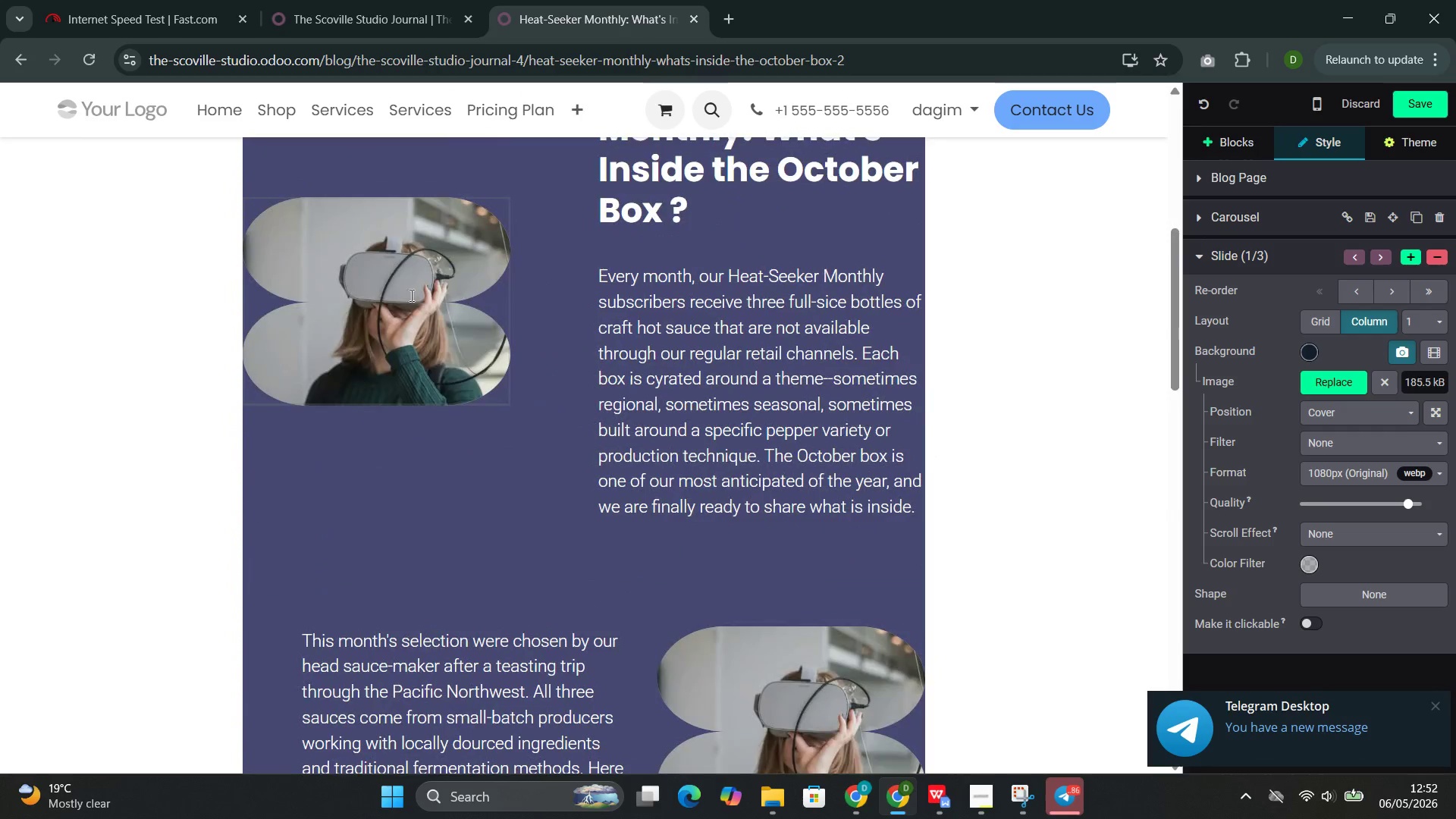 
left_click([410, 290])
 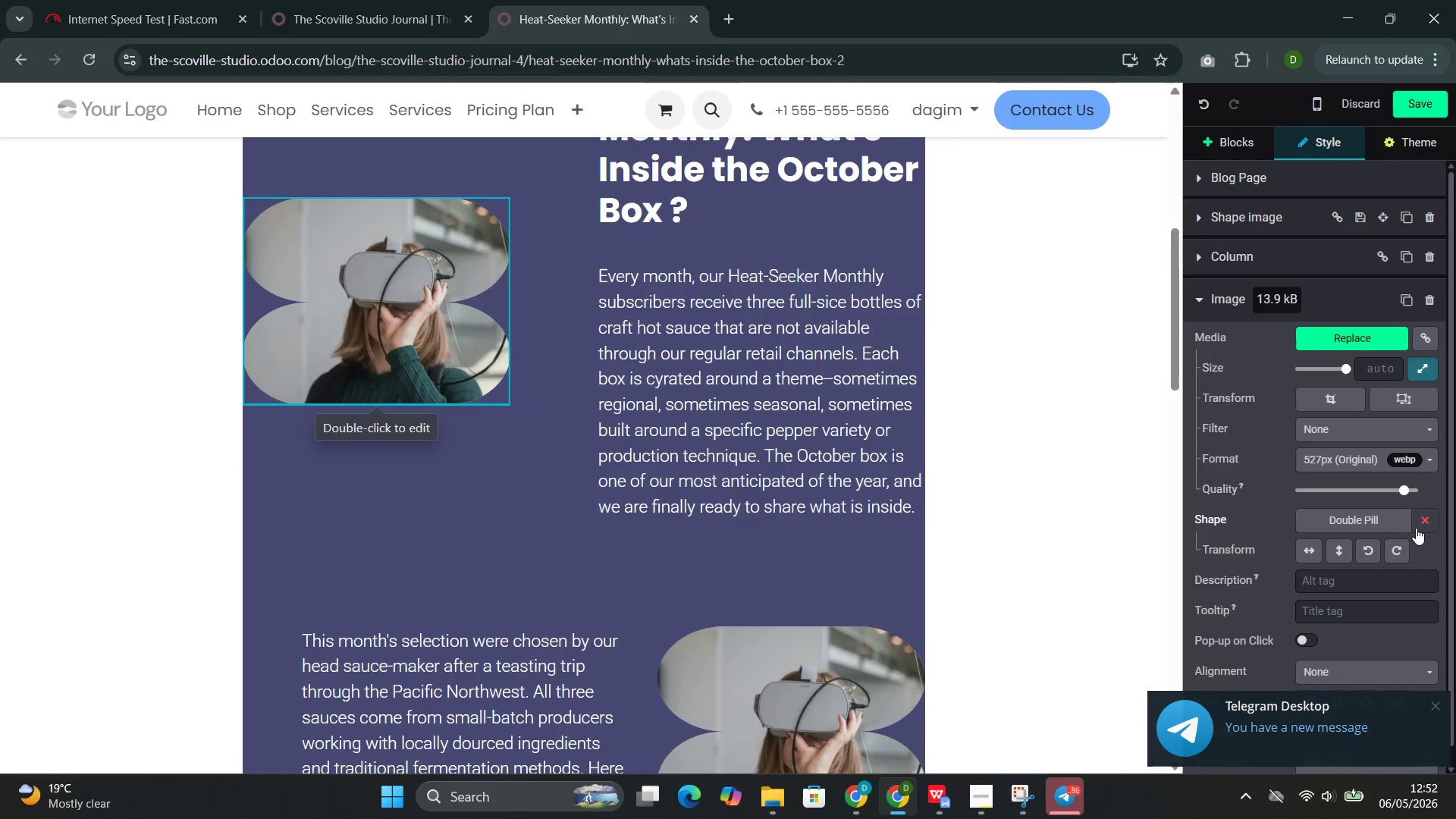 
left_click([1423, 522])
 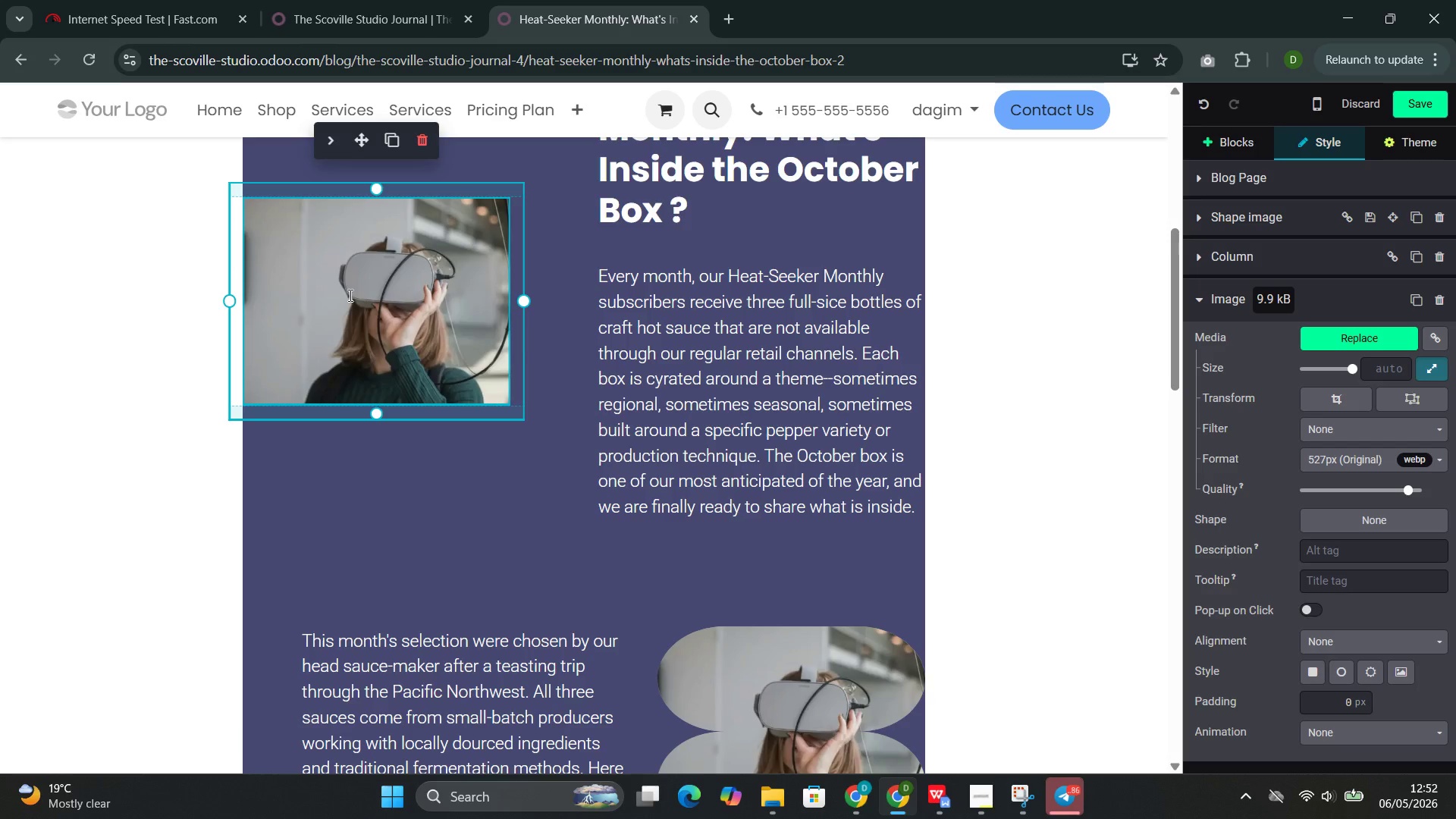 
wait(30.48)
 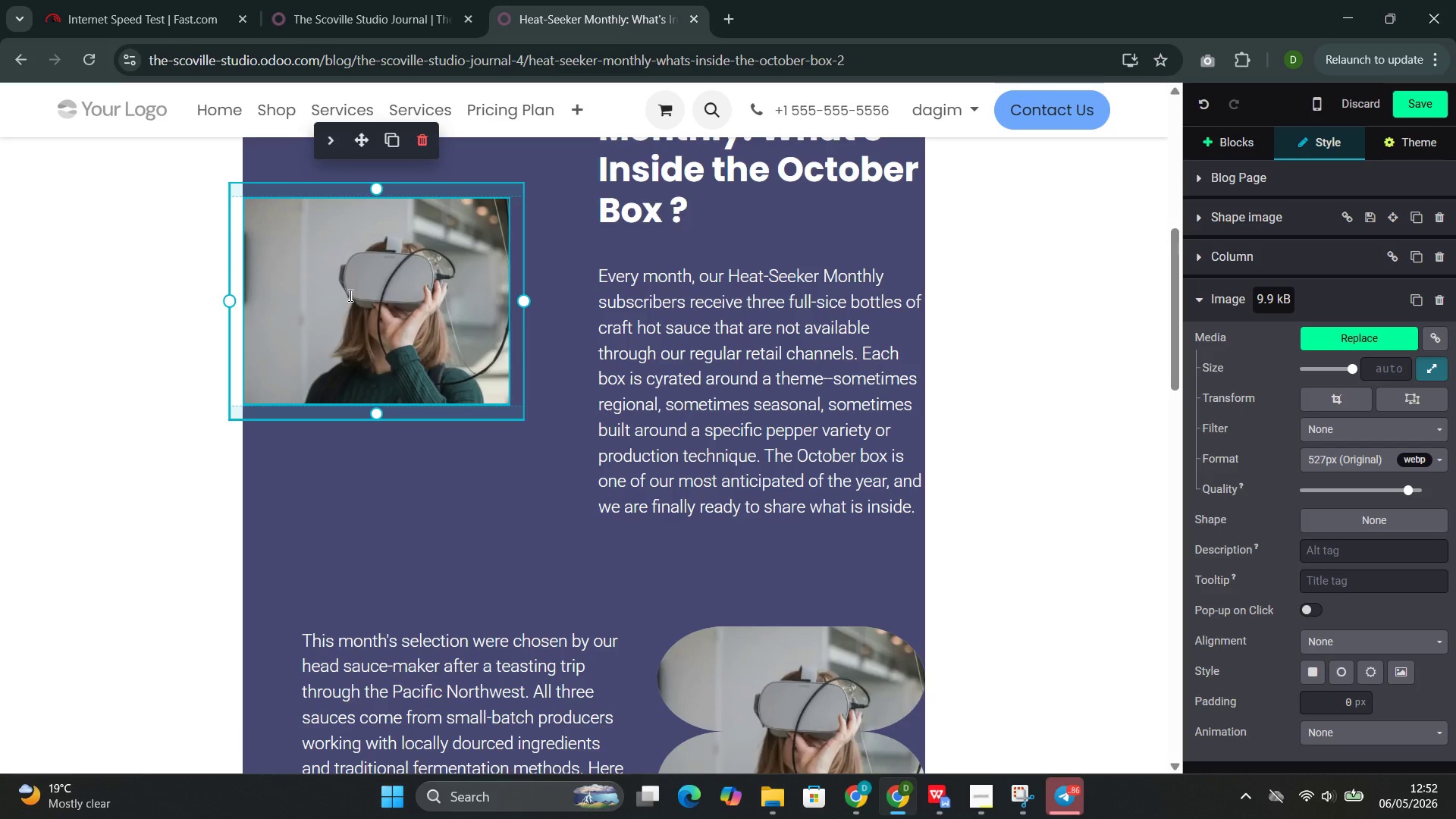 
scroll: coordinate [474, 337], scroll_direction: up, amount: 6.0
 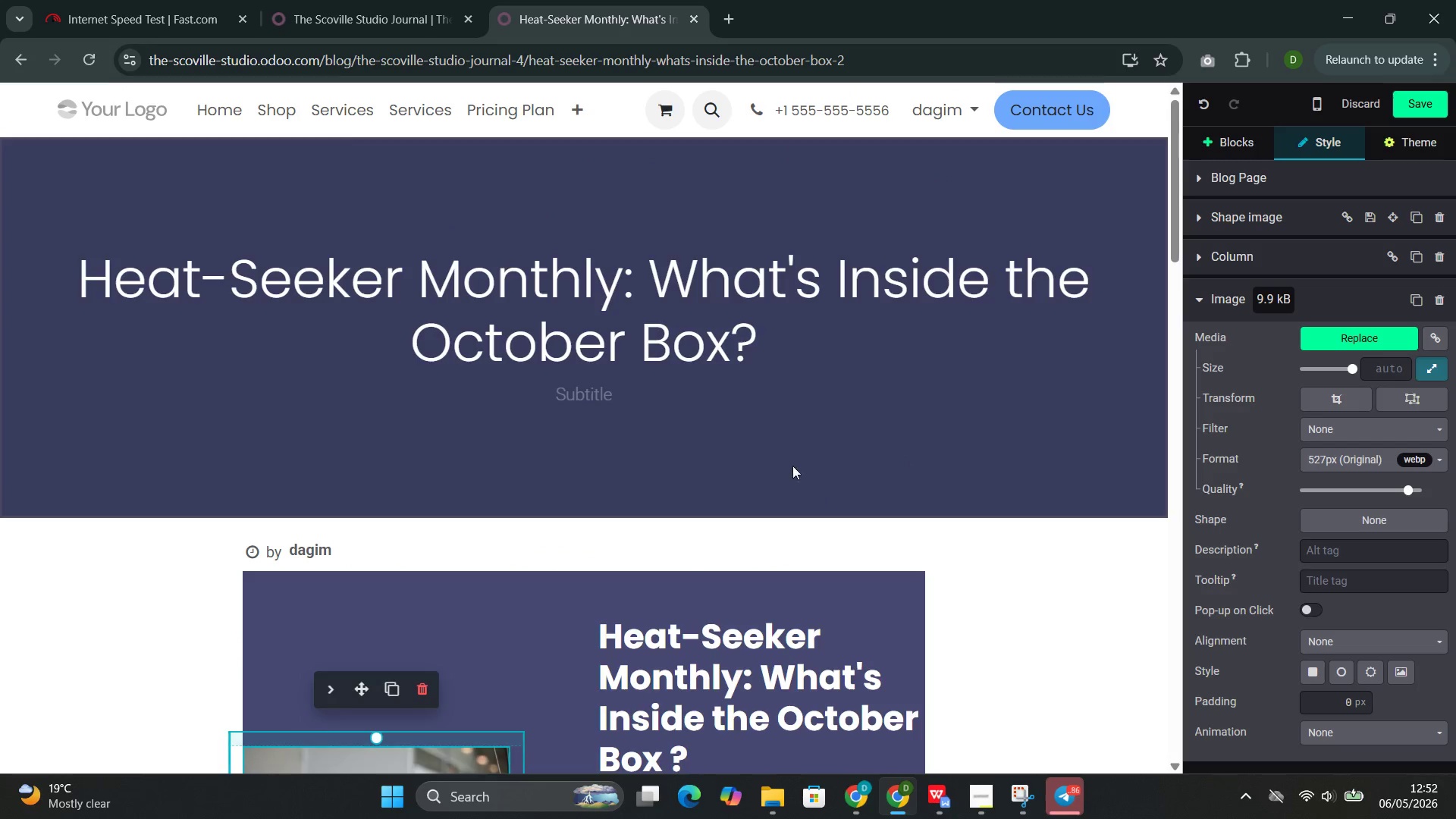 
left_click([795, 418])
 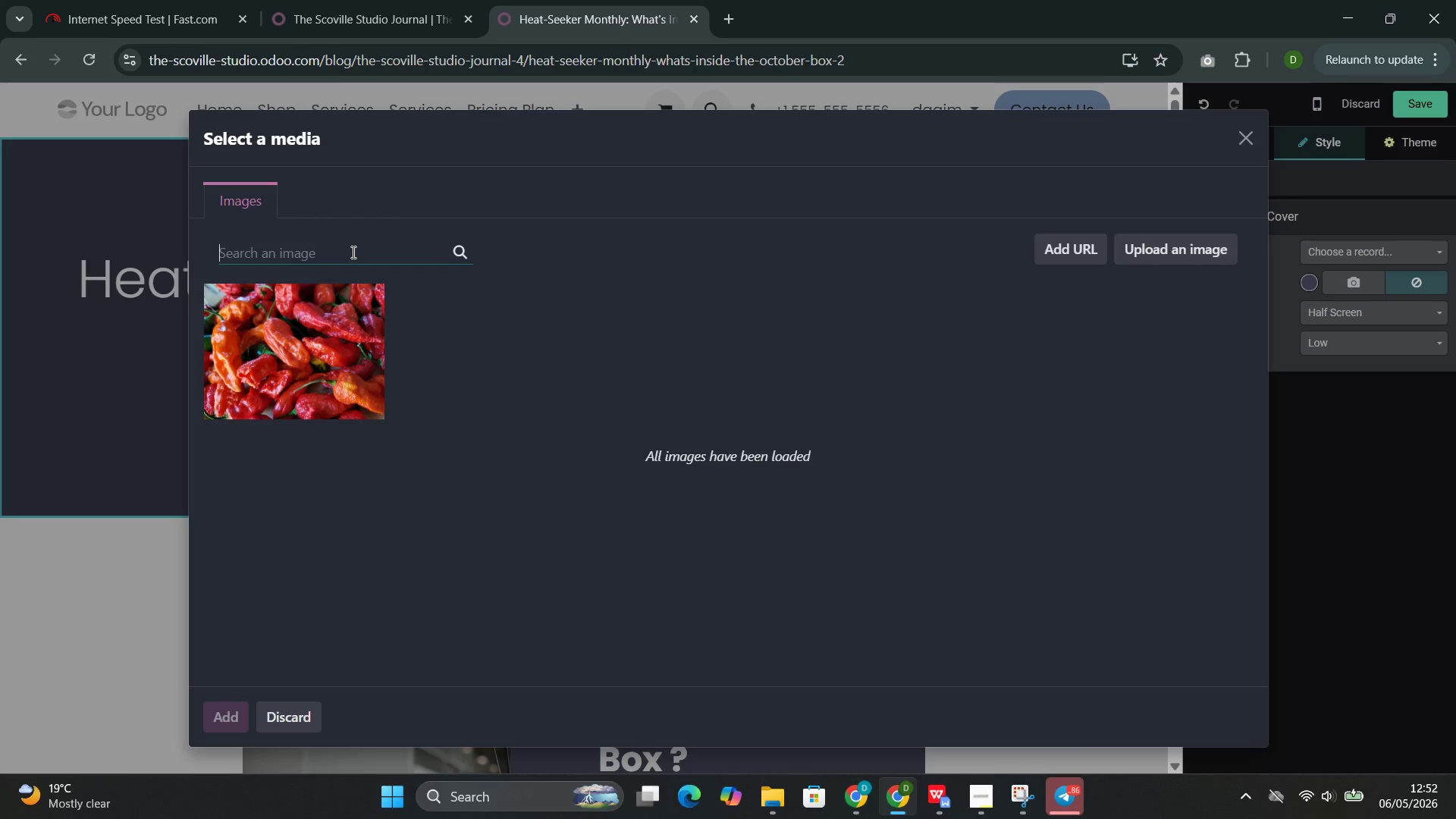 
wait(5.12)
 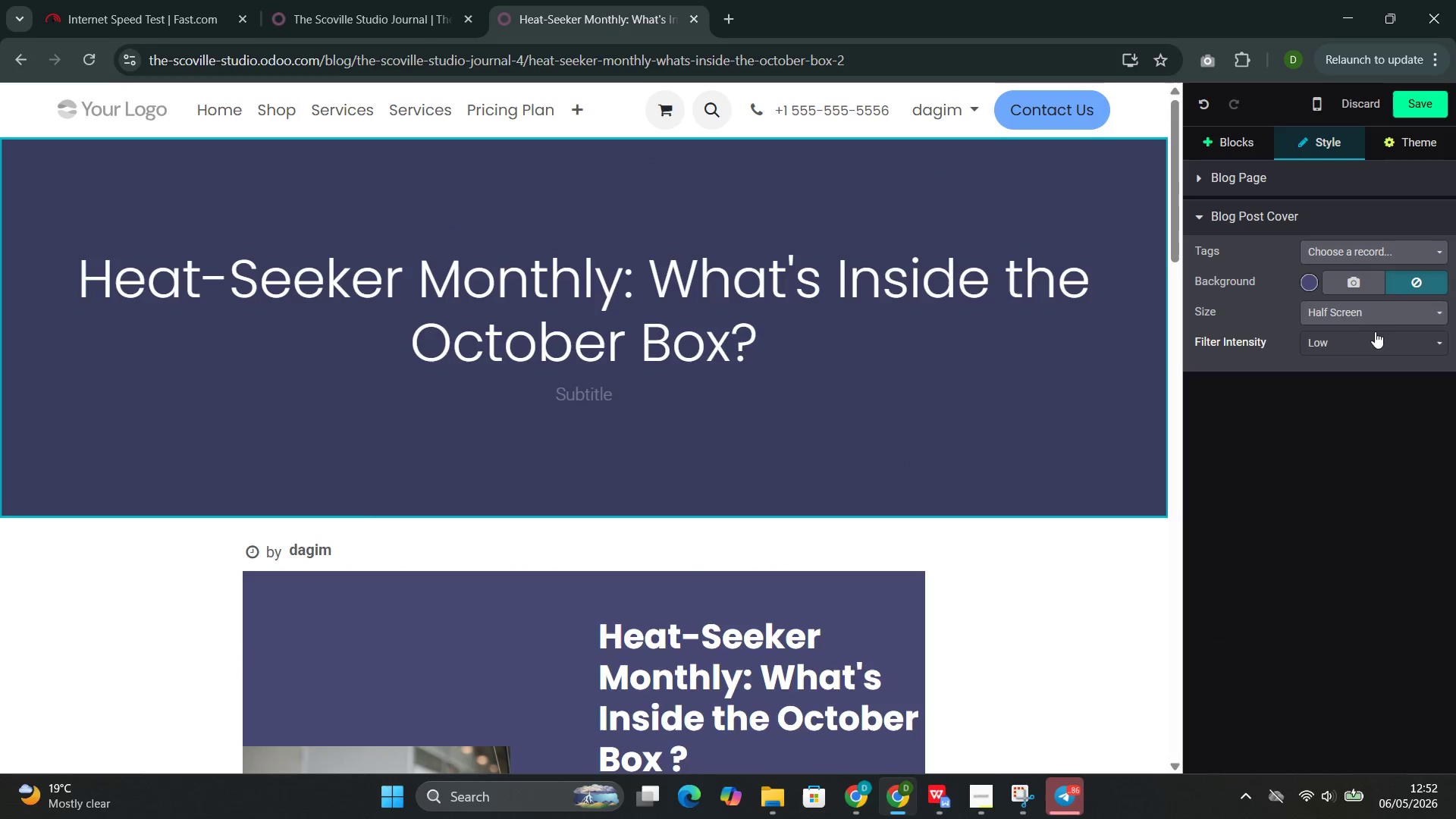 
type(Subscription box =)
key(Backspace)
key(Backspace)
 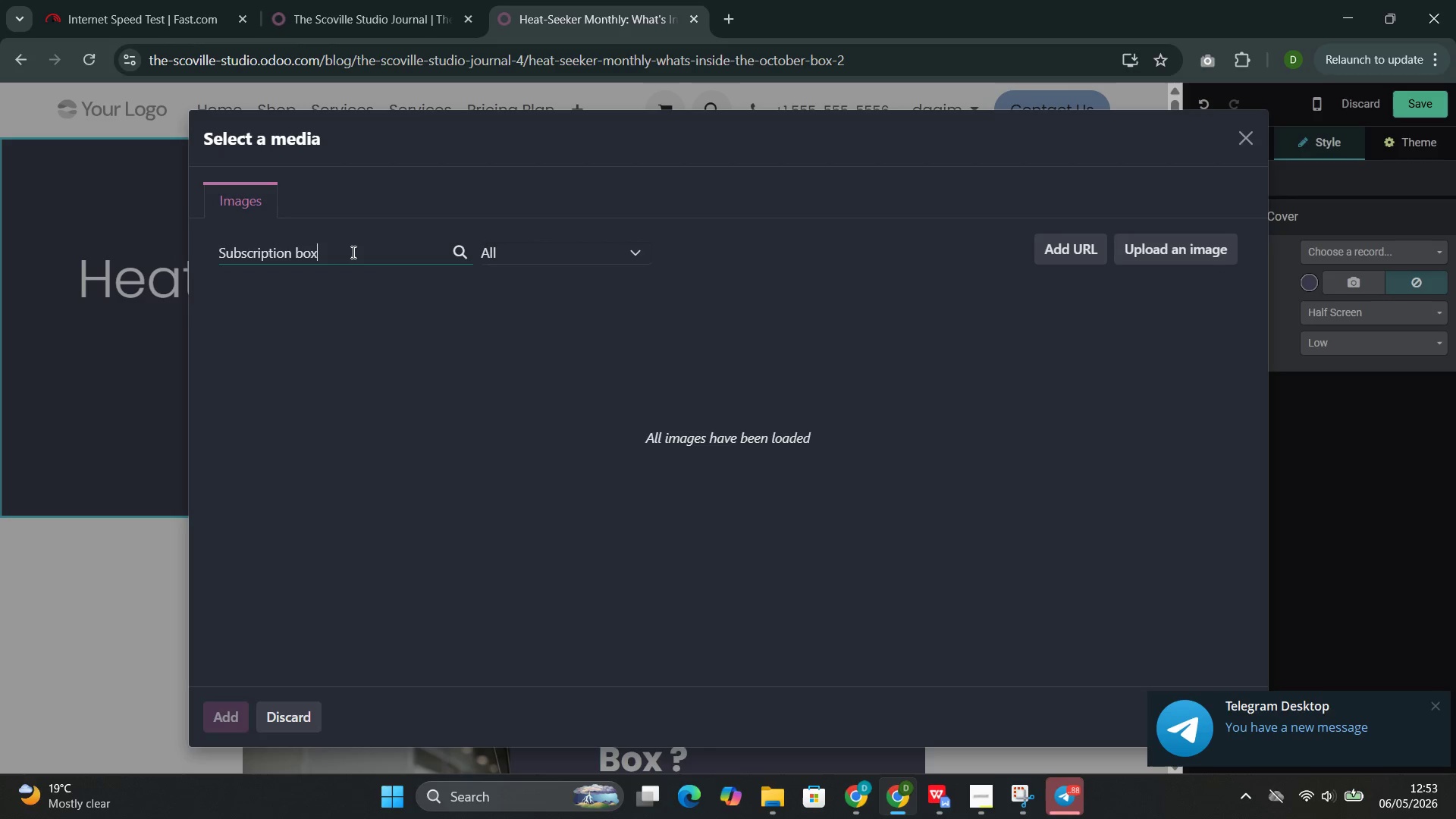 
wait(11.91)
 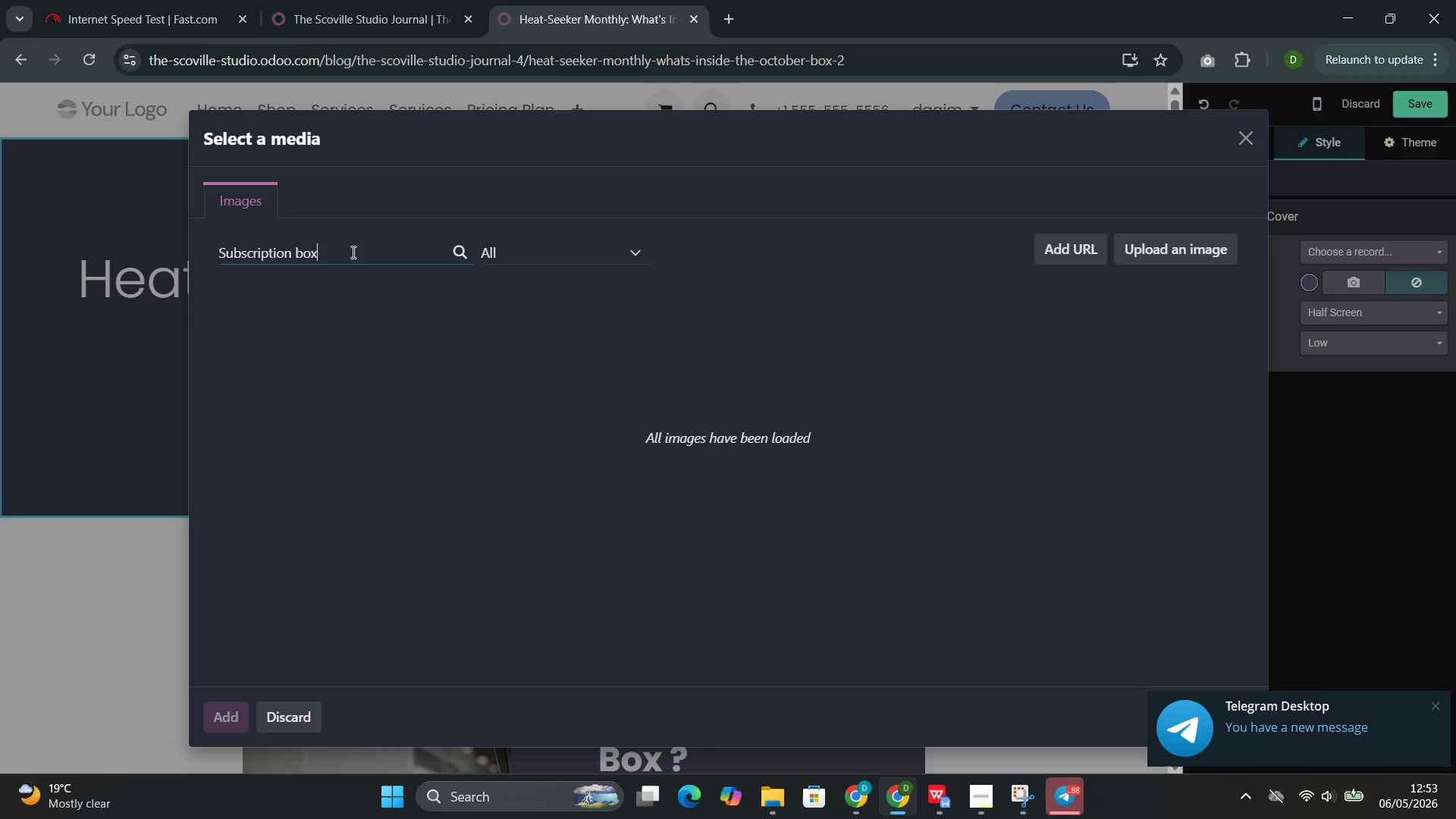 
key(Space)
 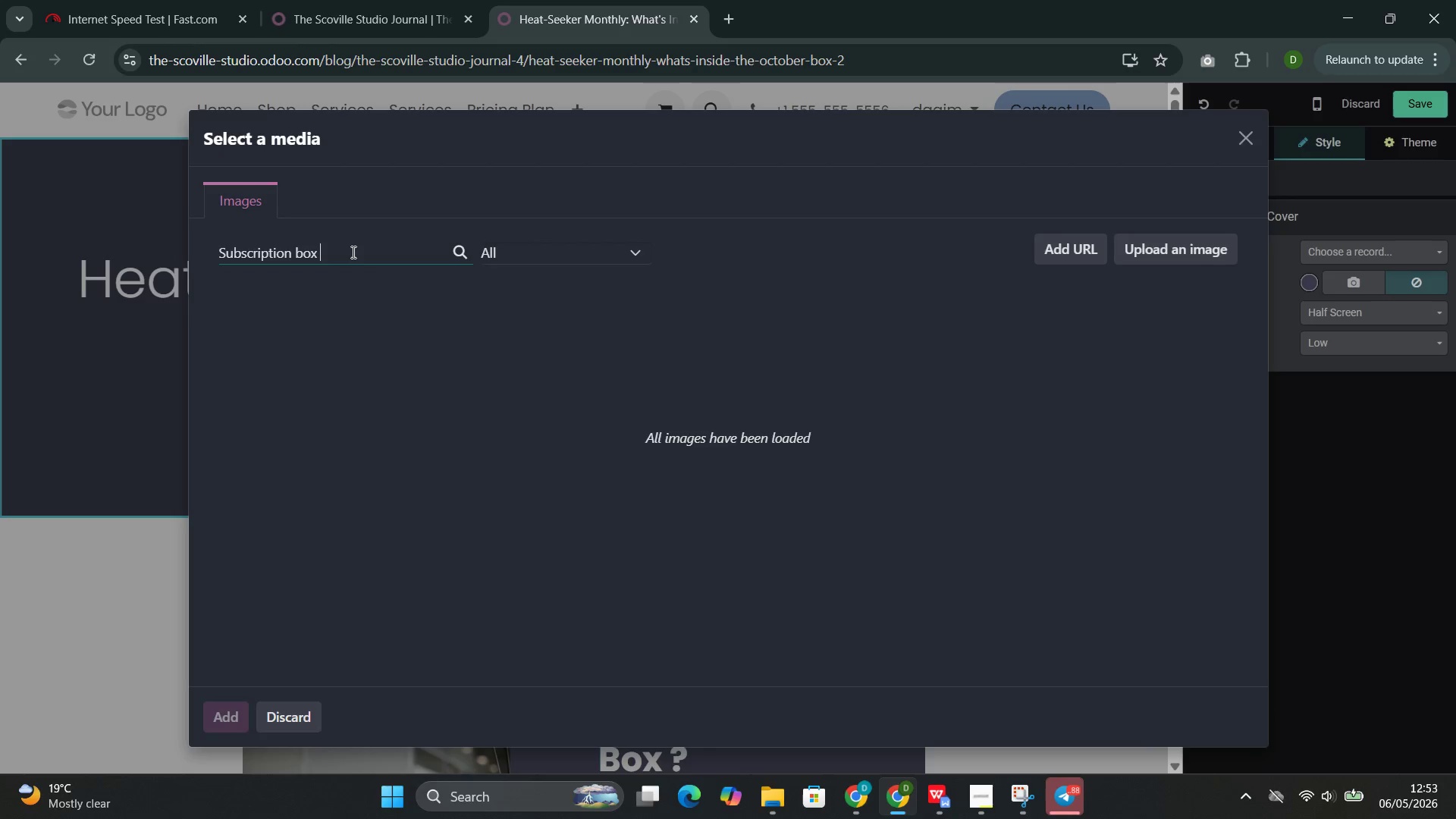 
wait(17.02)
 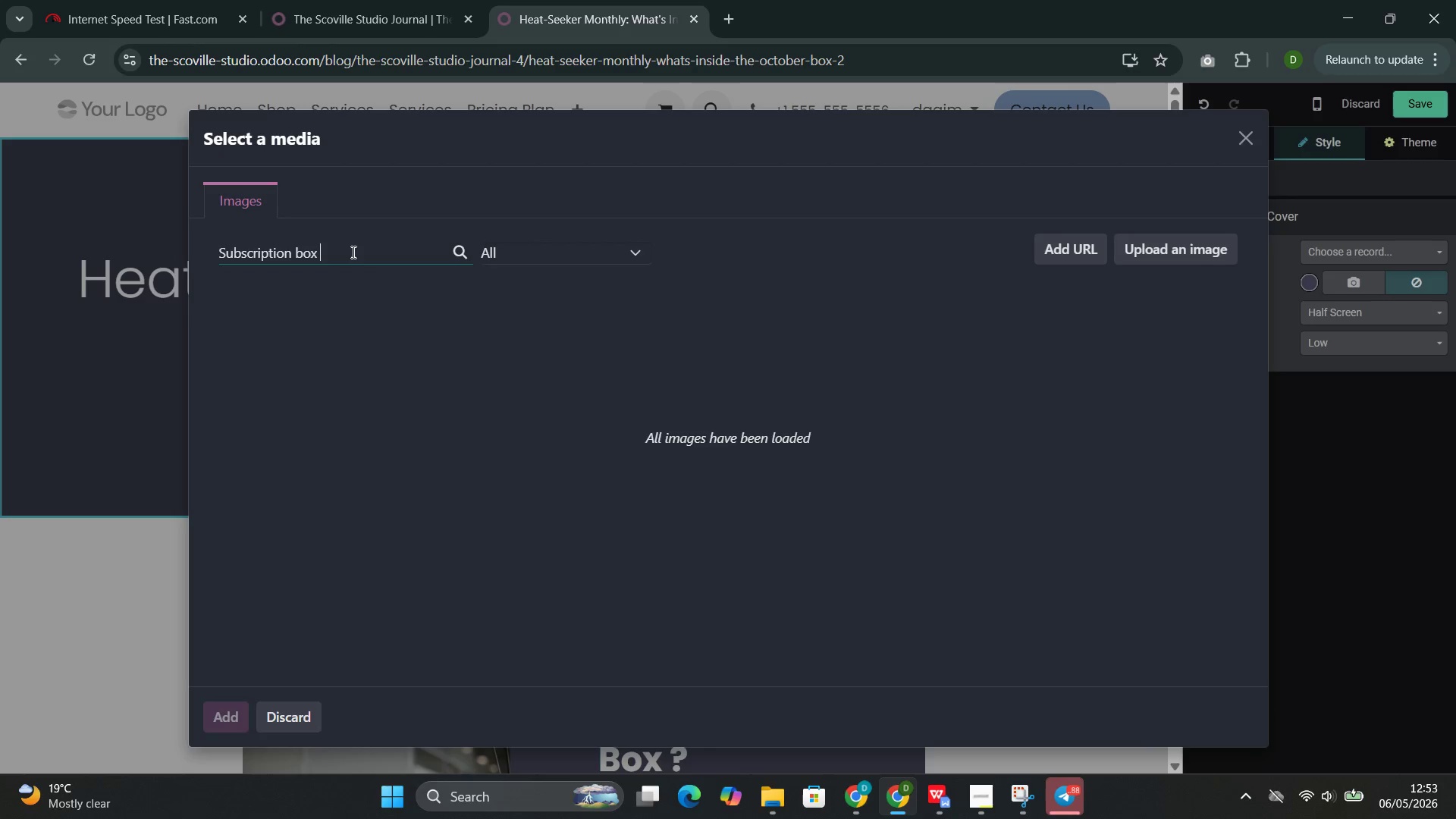 
key(Backspace)
key(Backspace)
type(unbo)
 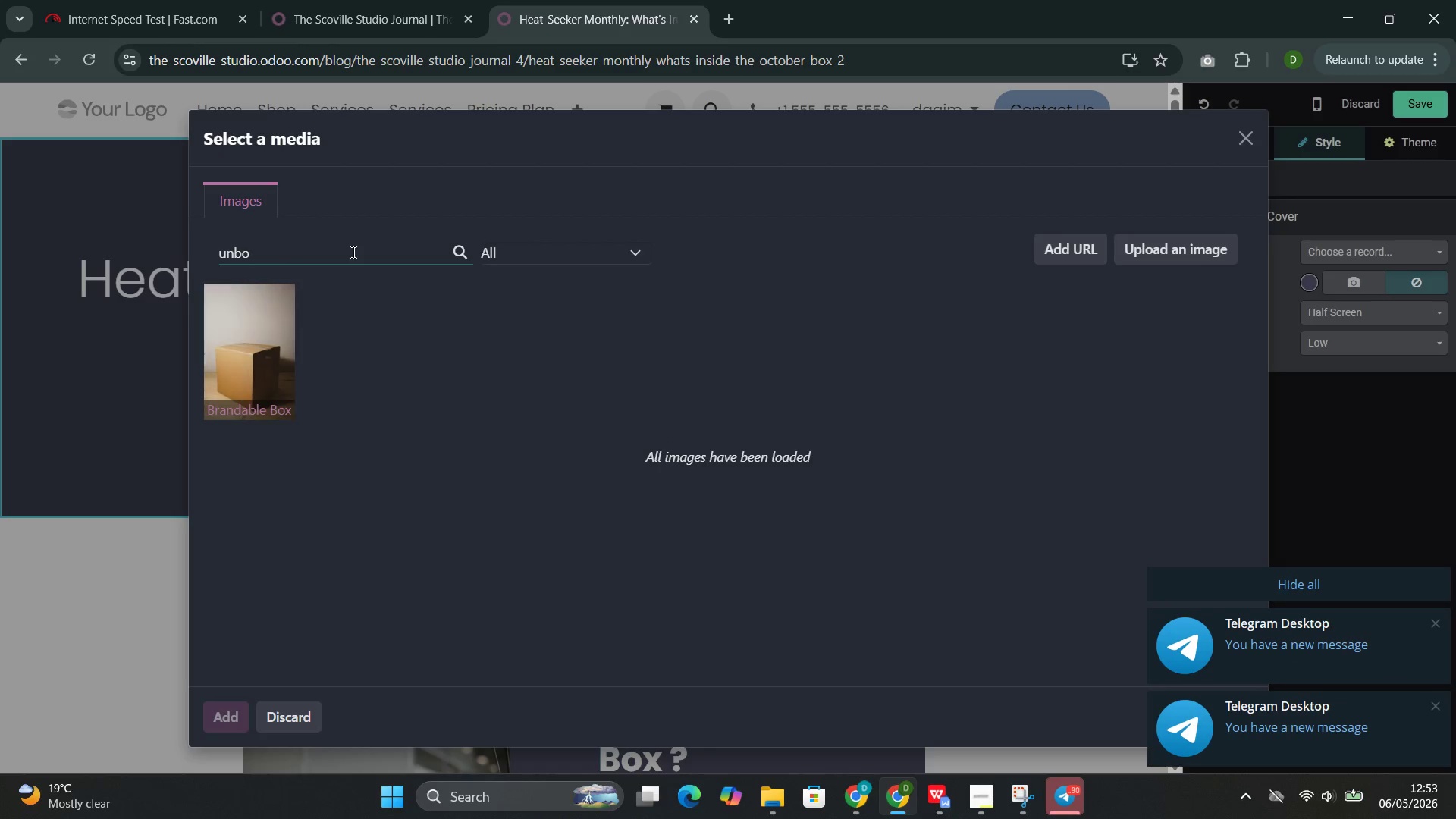 
type(xing)
 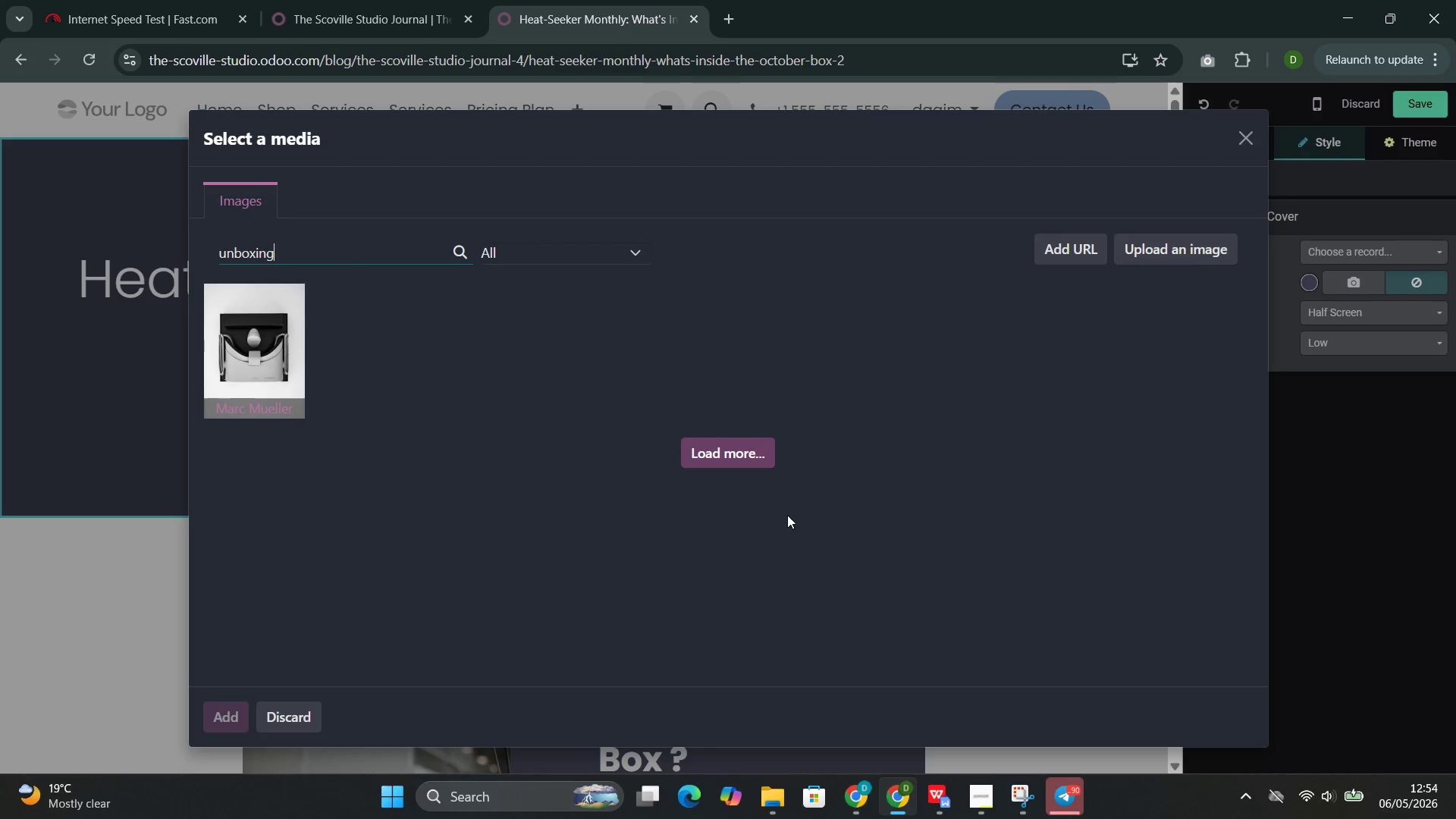 
wait(21.05)
 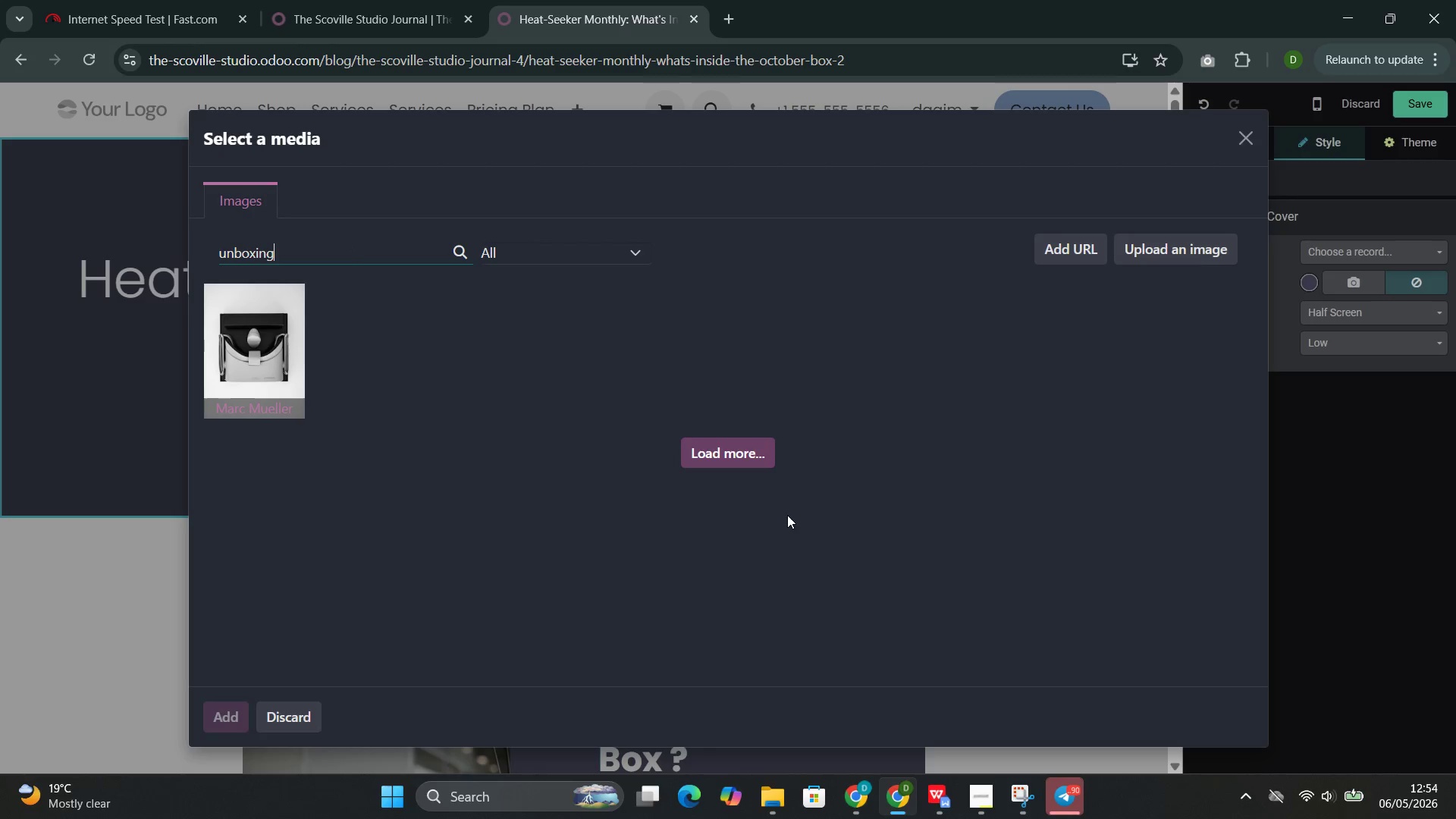 
left_click([909, 697])